 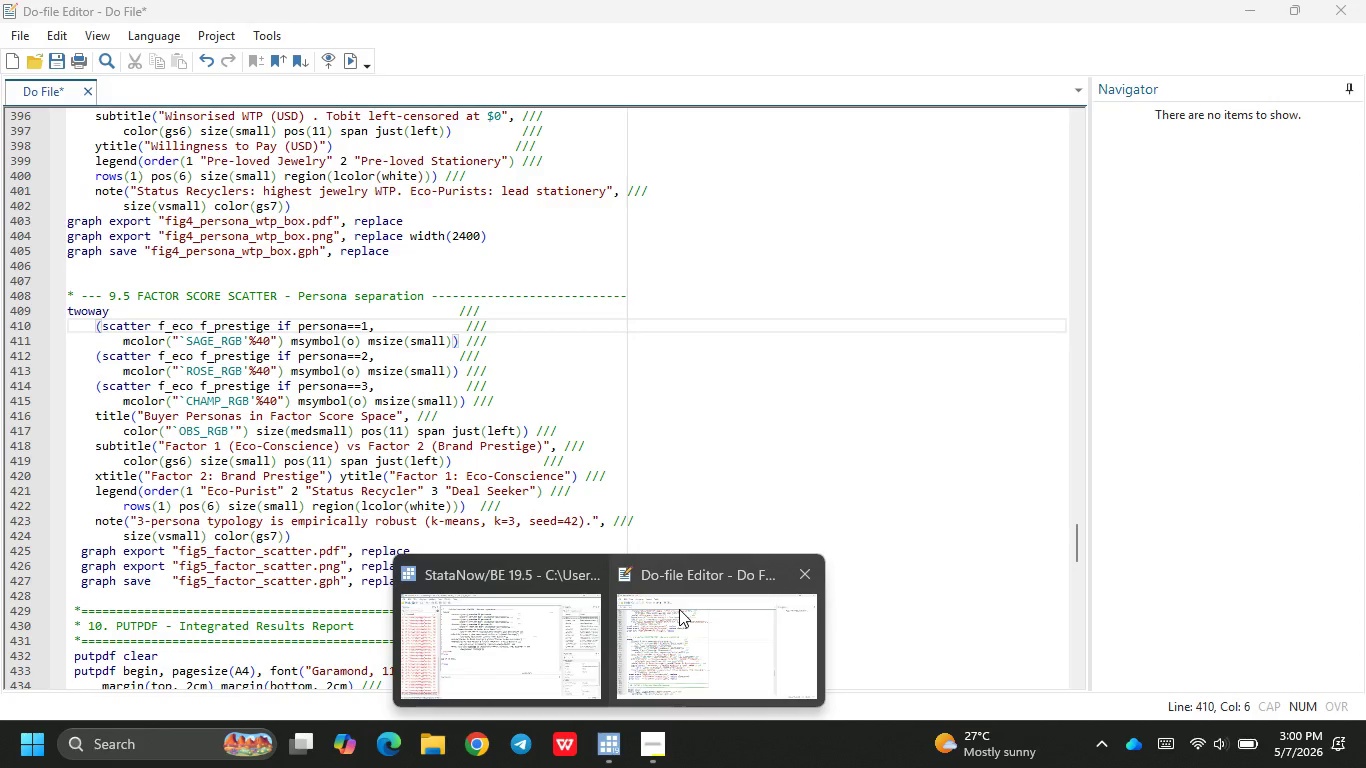 
left_click([640, 618])
 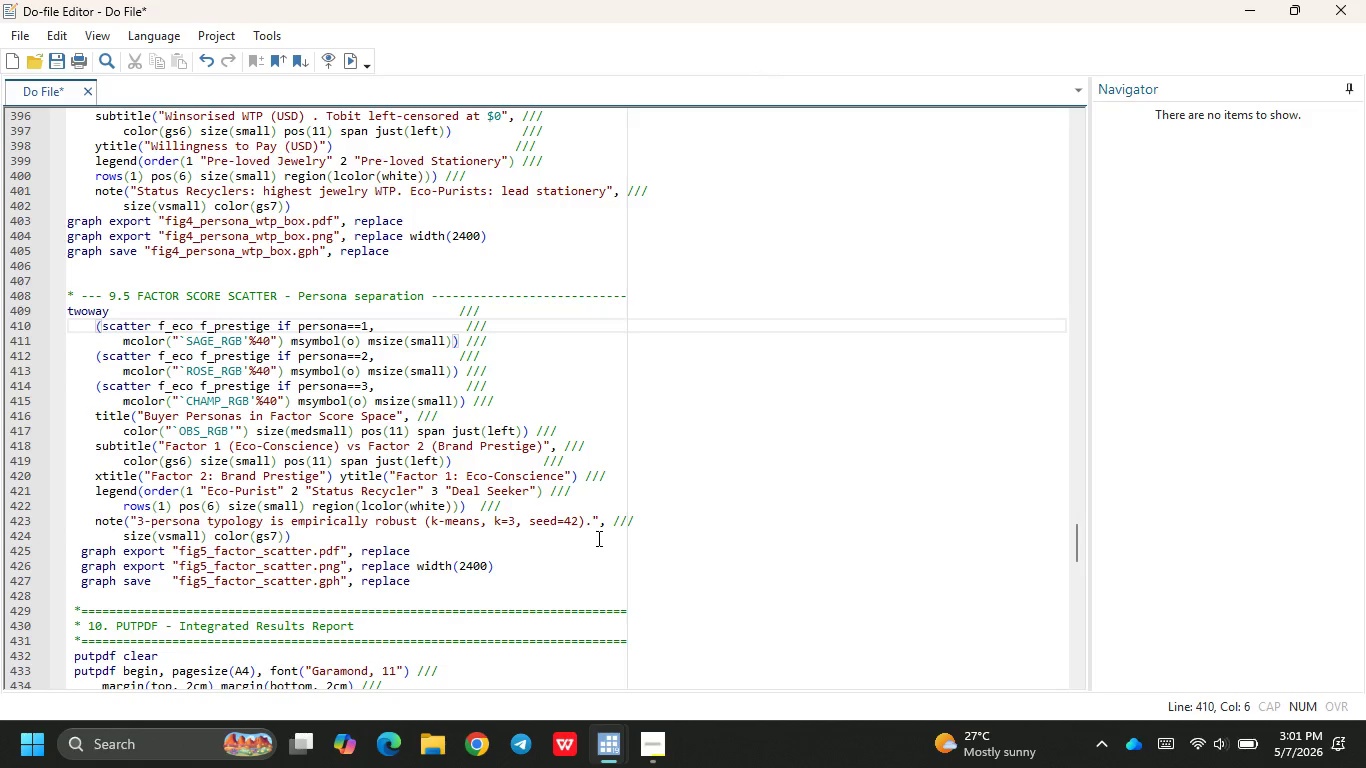 
wait(35.8)
 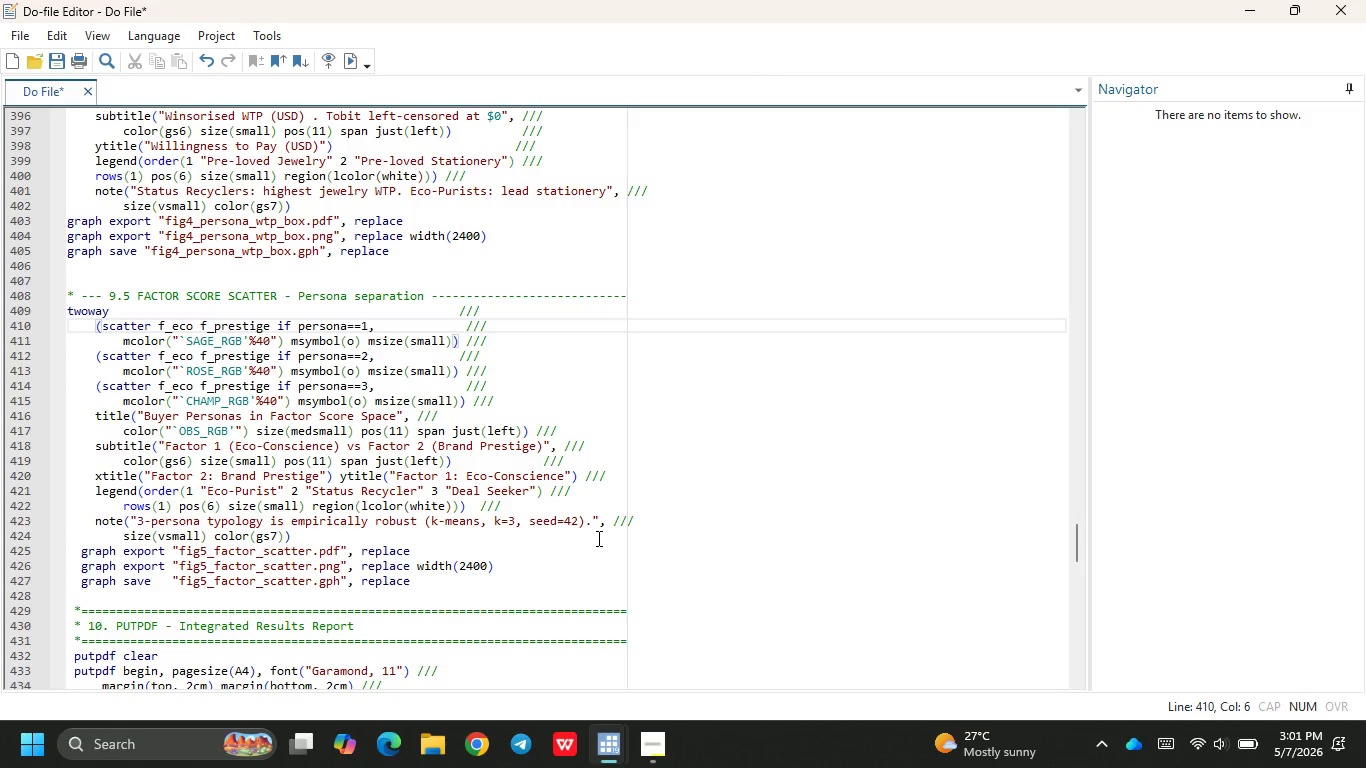 
left_click([124, 537])
 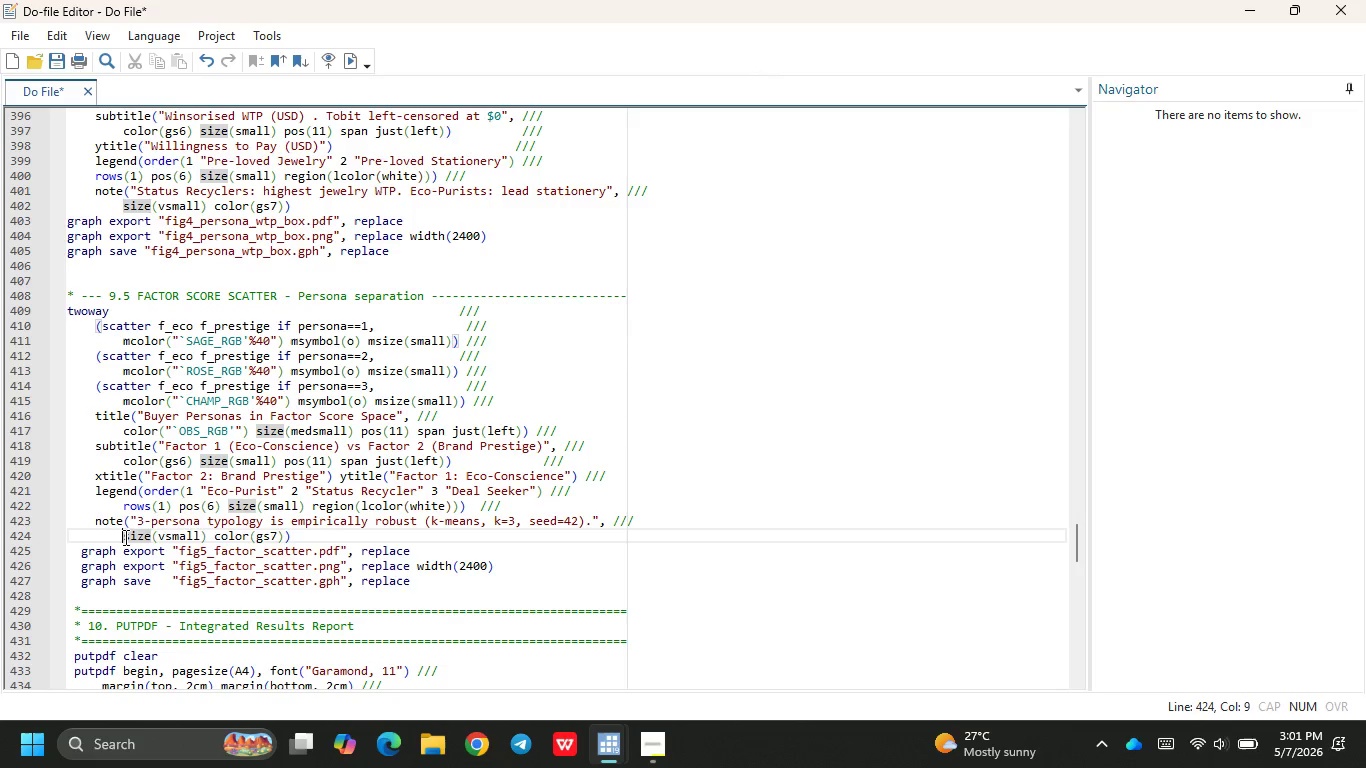 
key(Backspace)
 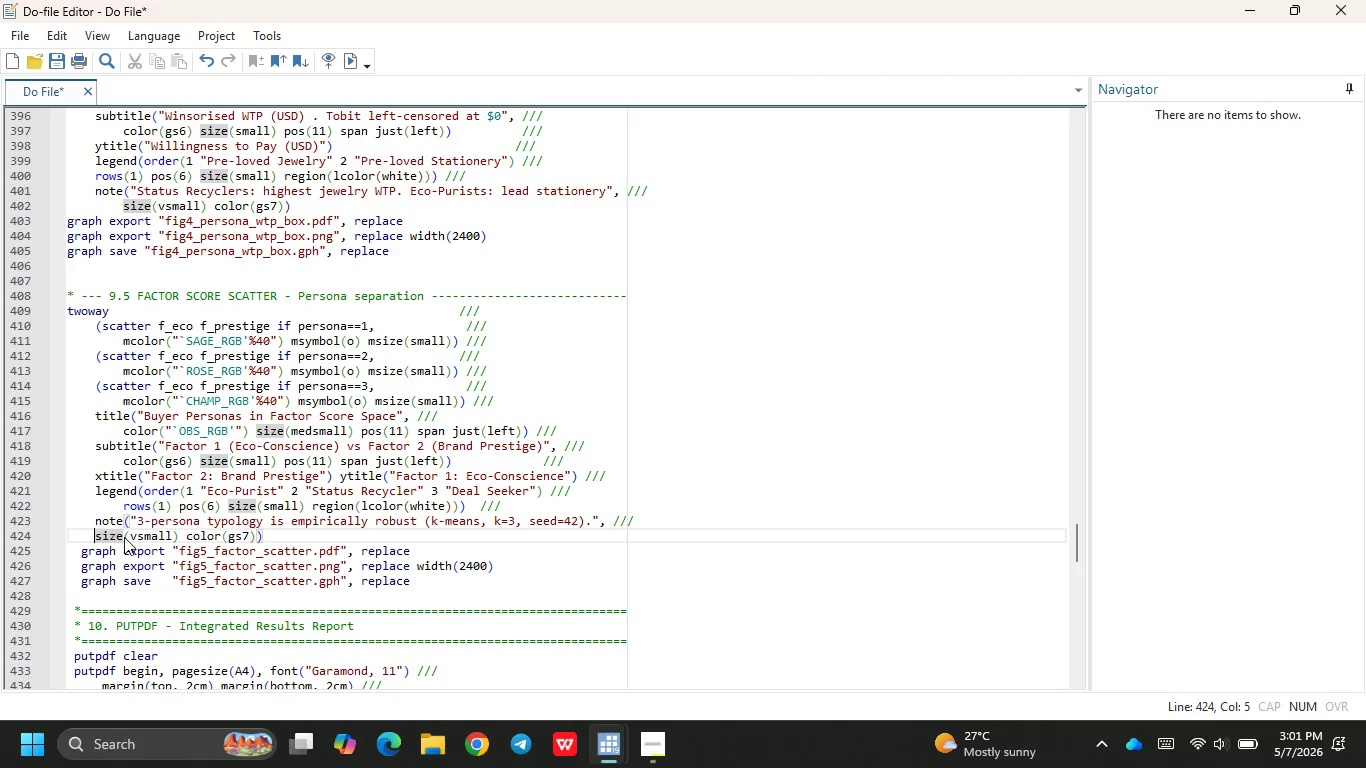 
key(Backspace)
 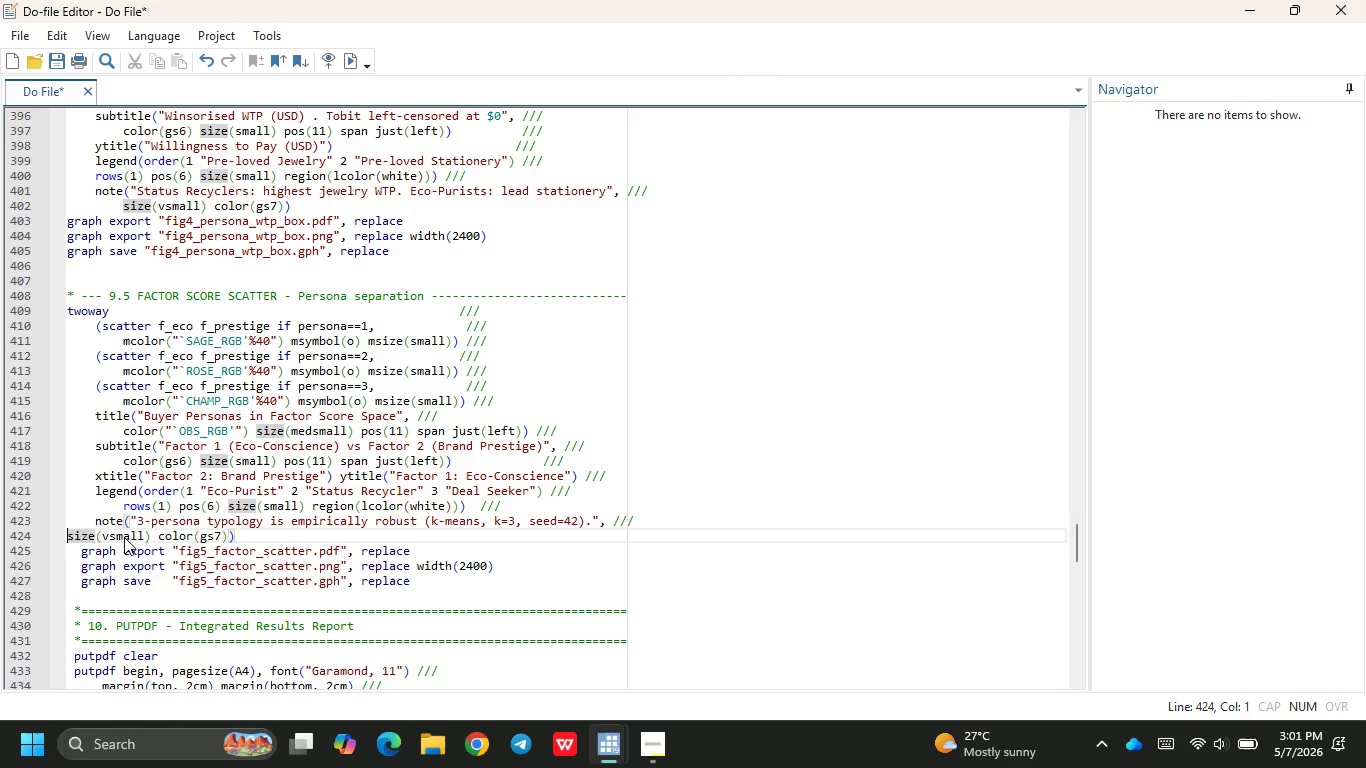 
key(Backspace)
 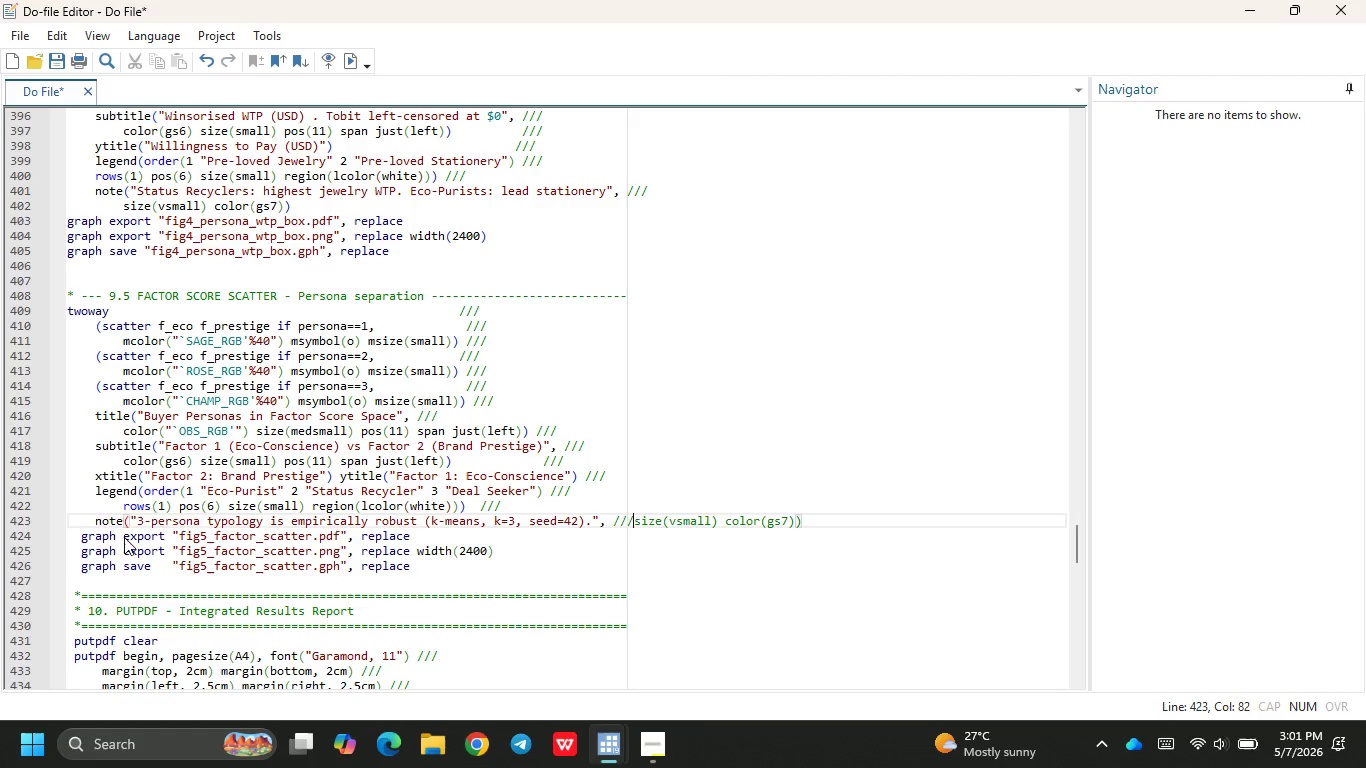 
key(Backspace)
 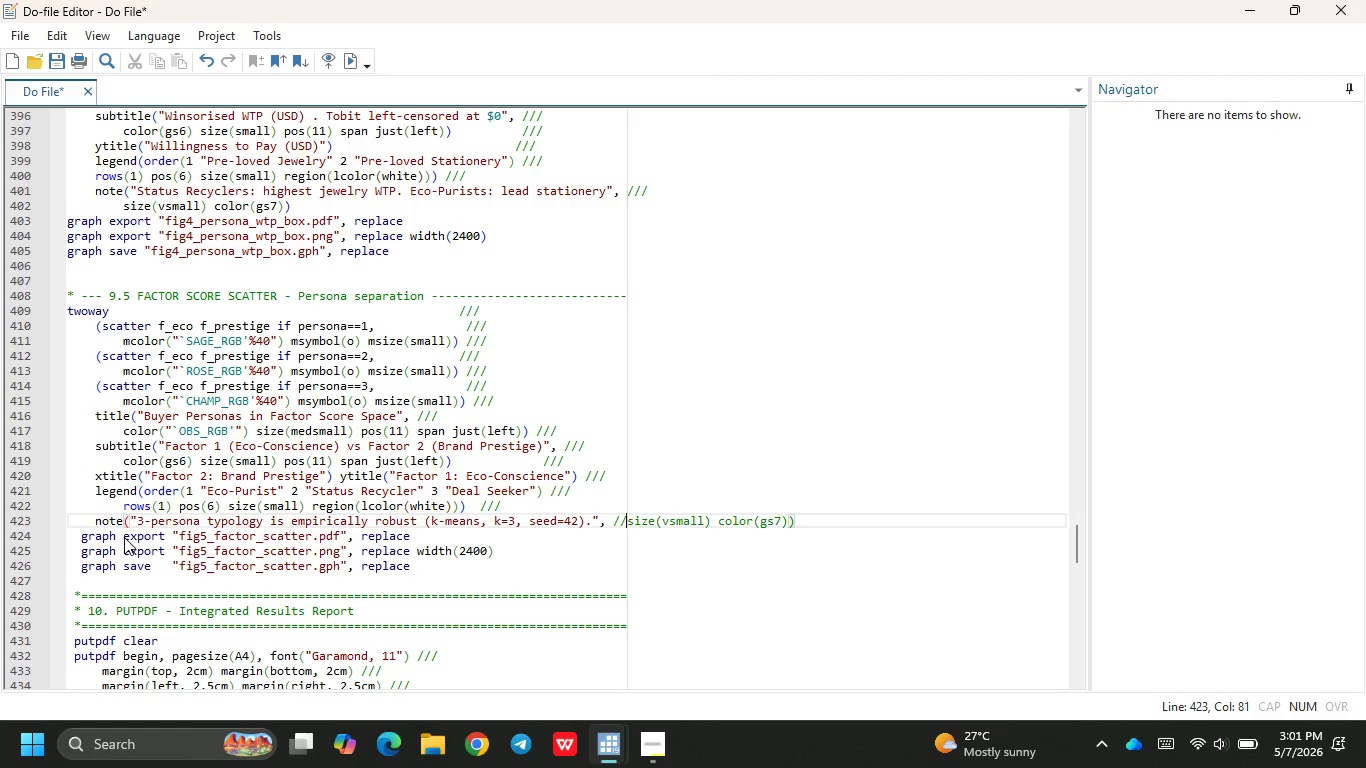 
key(Backspace)
 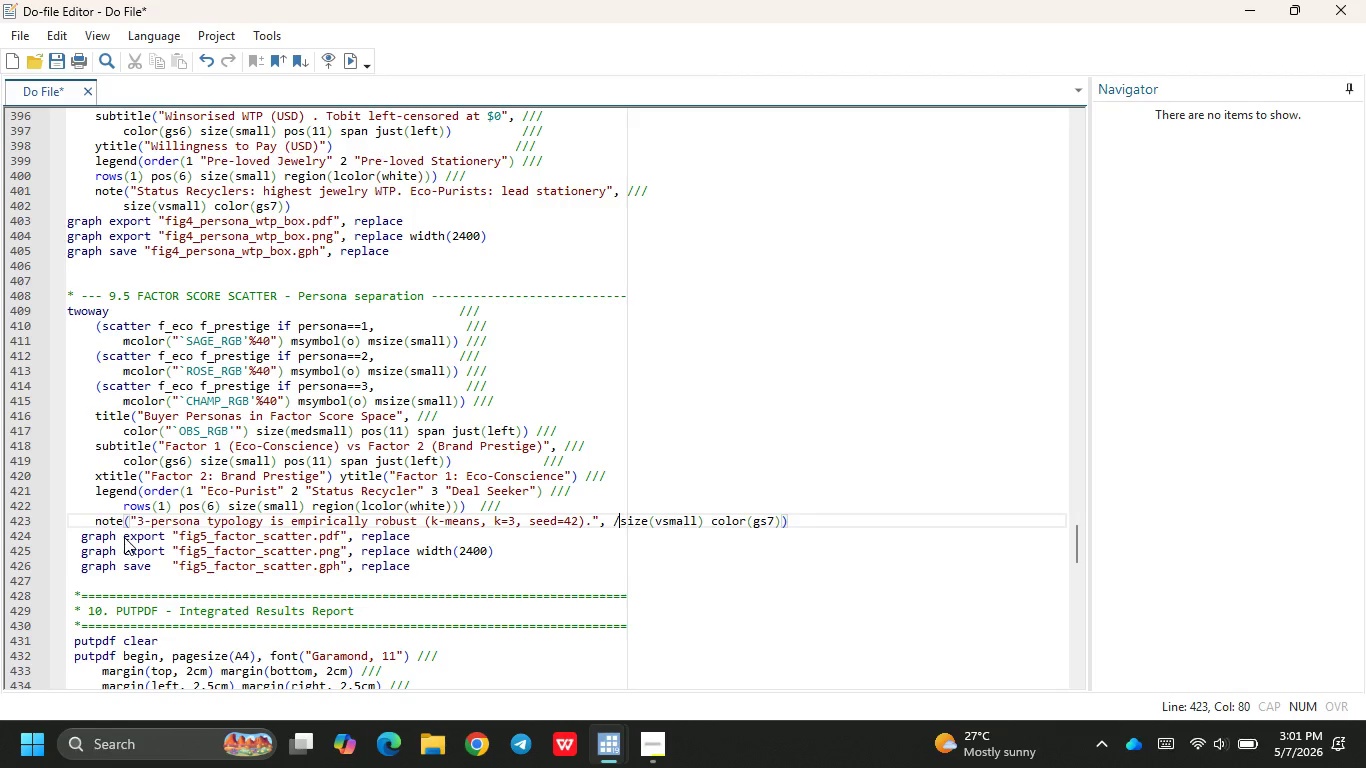 
key(Backspace)
 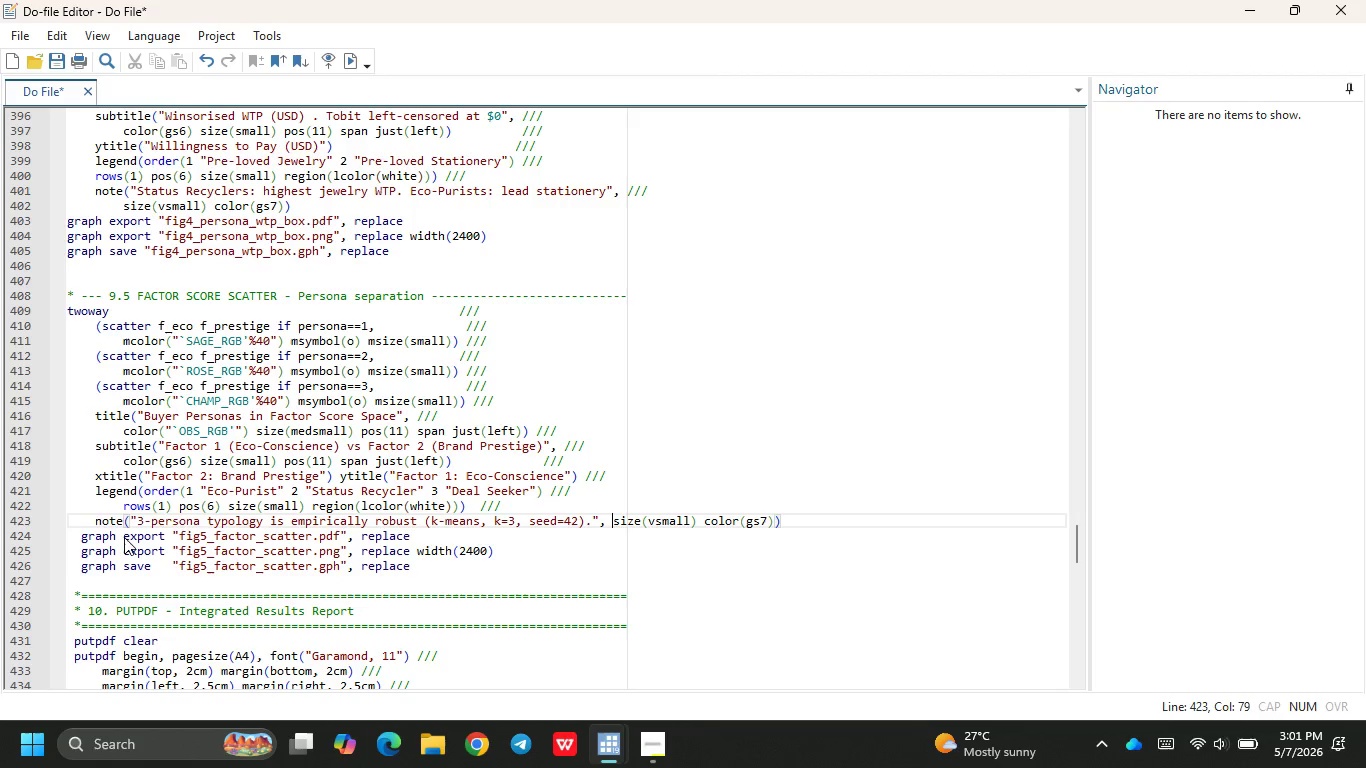 
key(Backspace)
 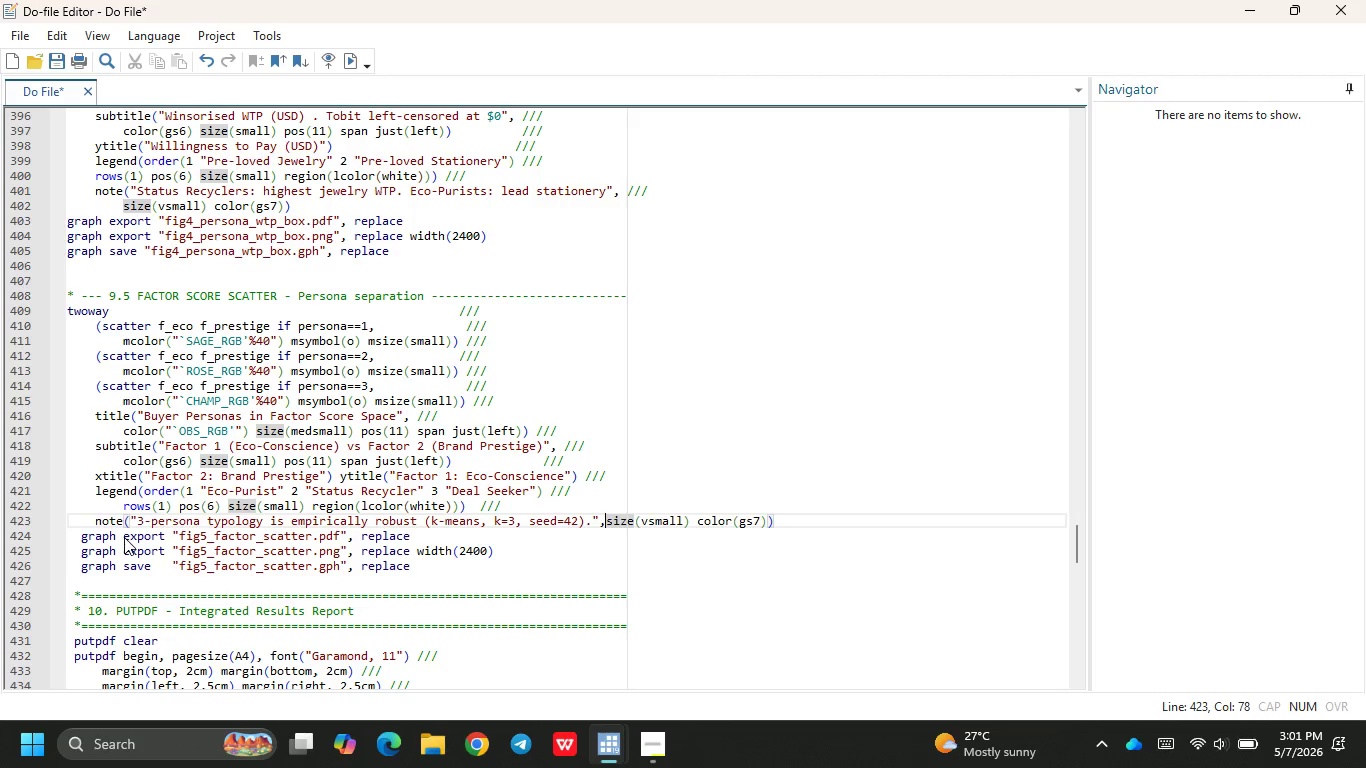 
key(Space)
 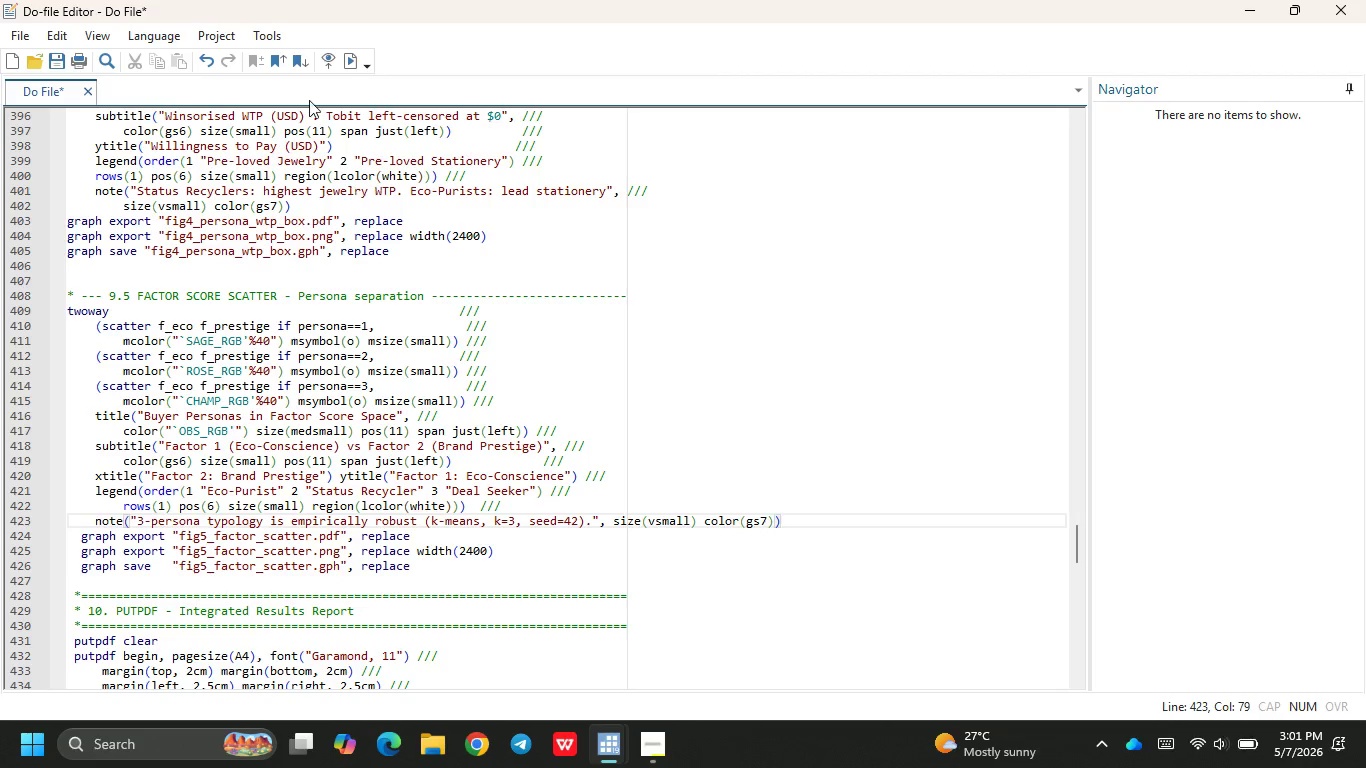 
left_click([348, 59])
 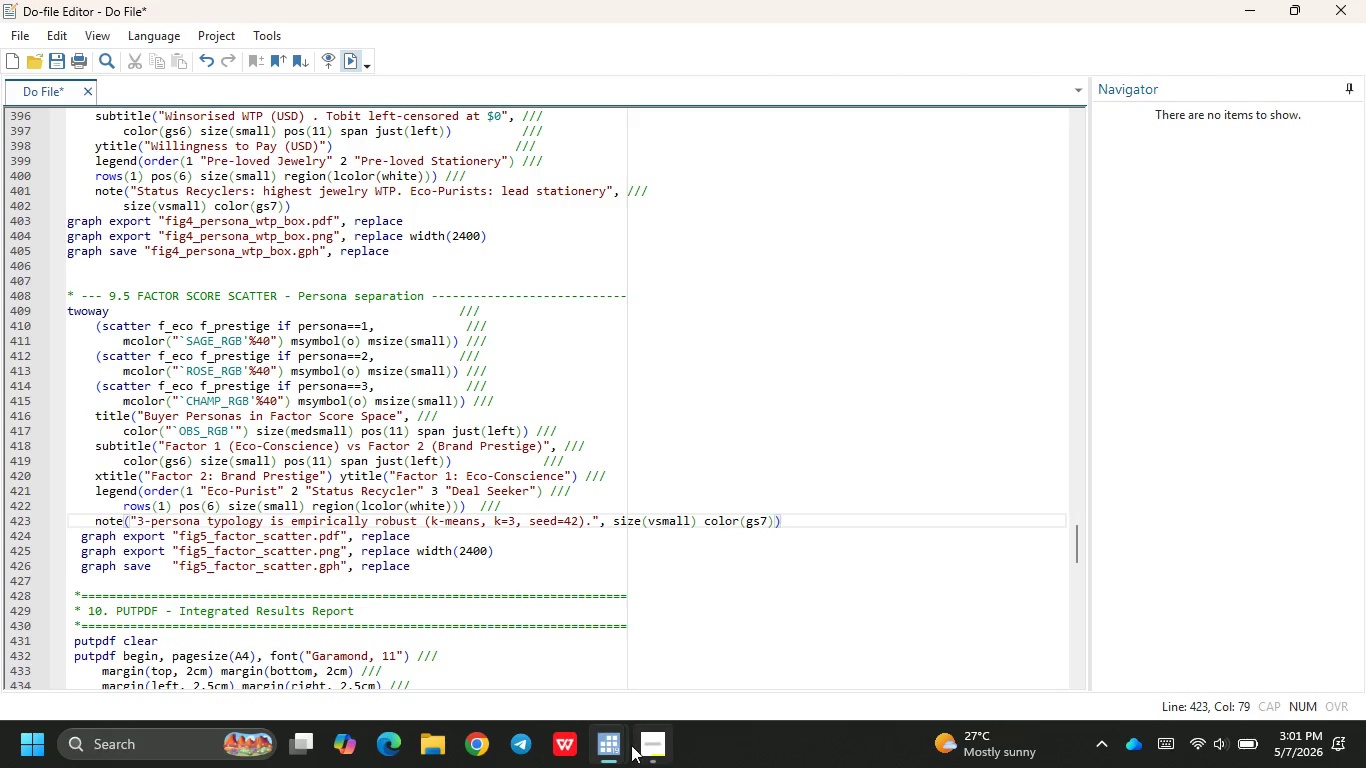 
left_click([480, 656])
 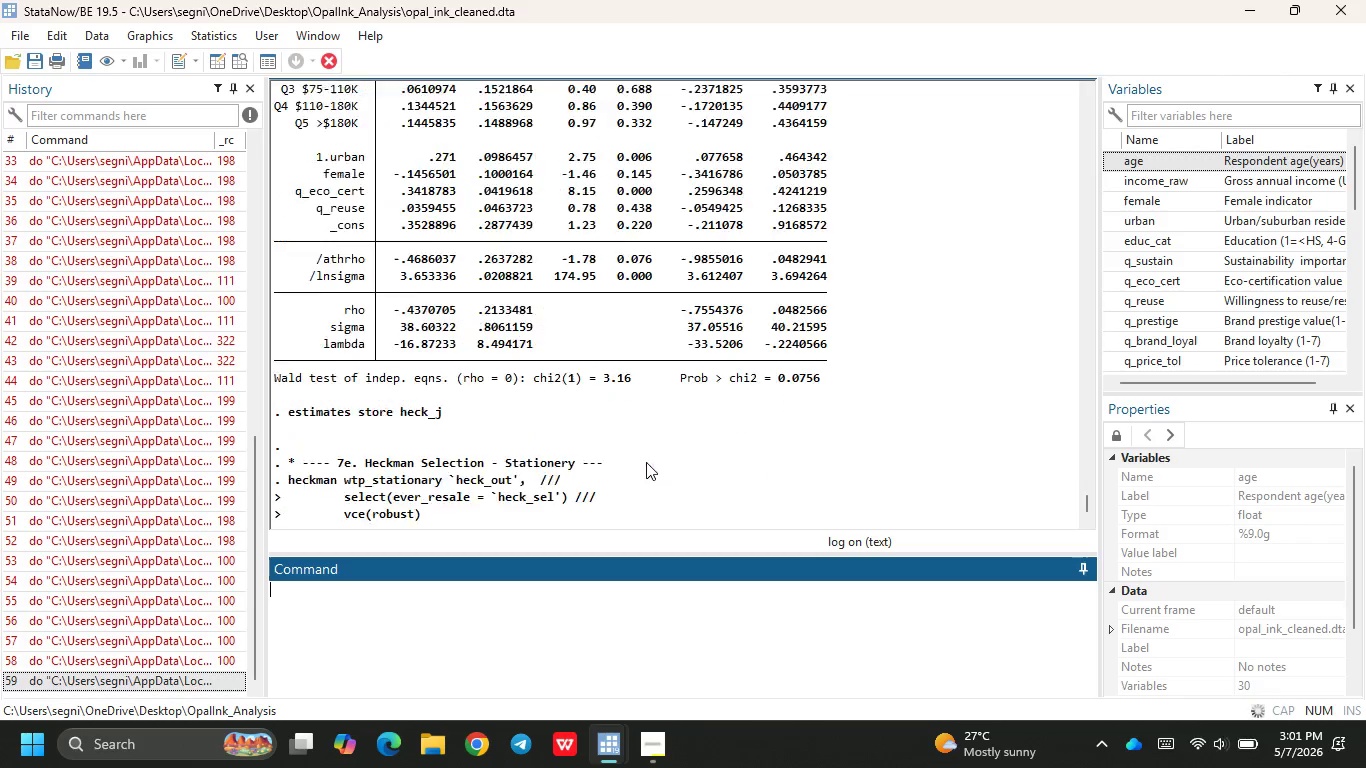 
wait(31.64)
 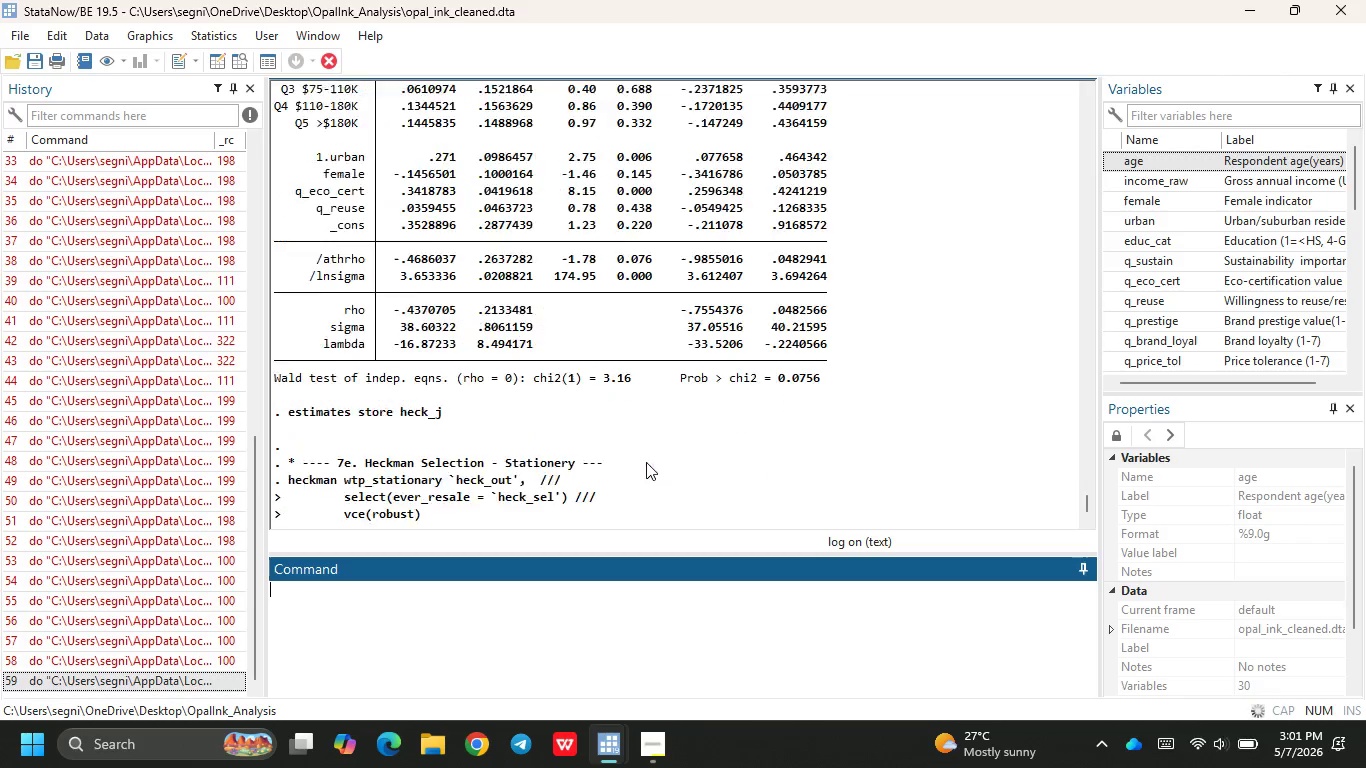 
left_click([922, 329])
 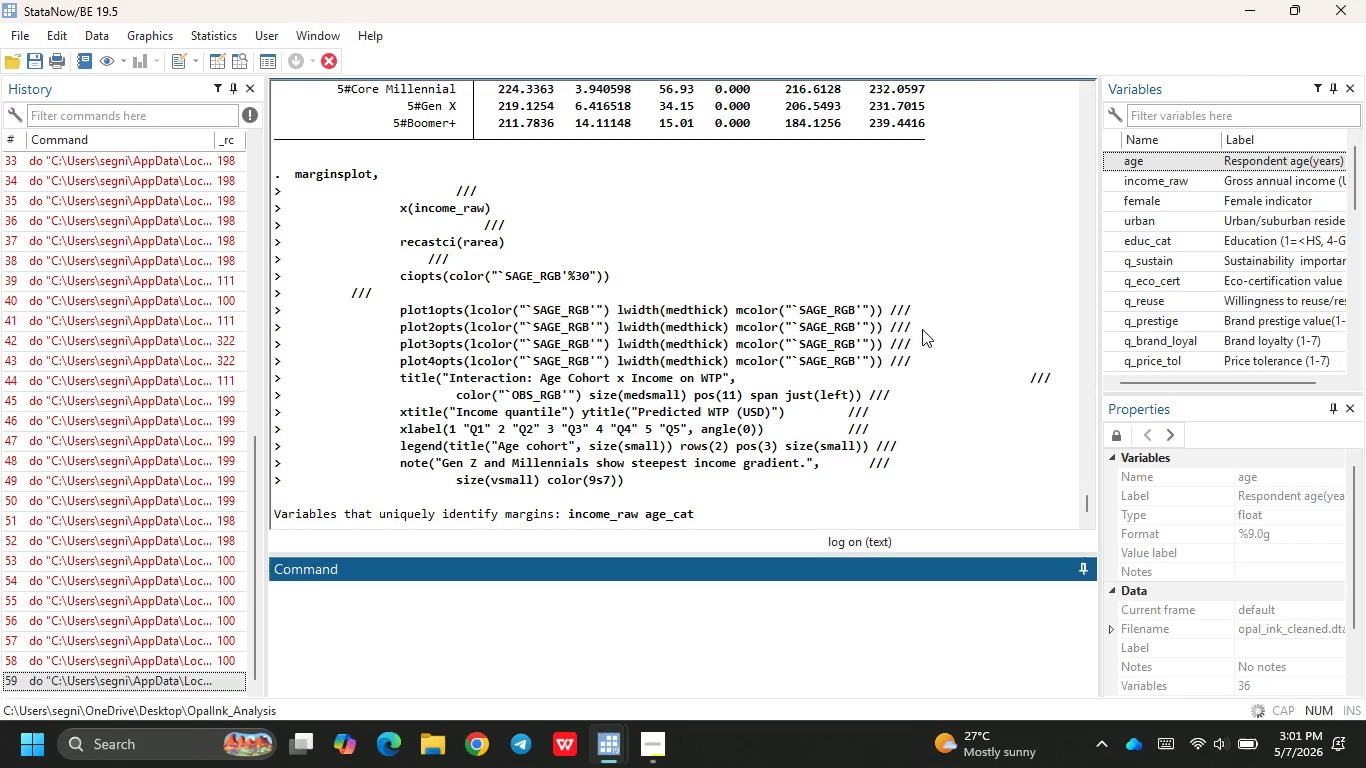 
wait(5.27)
 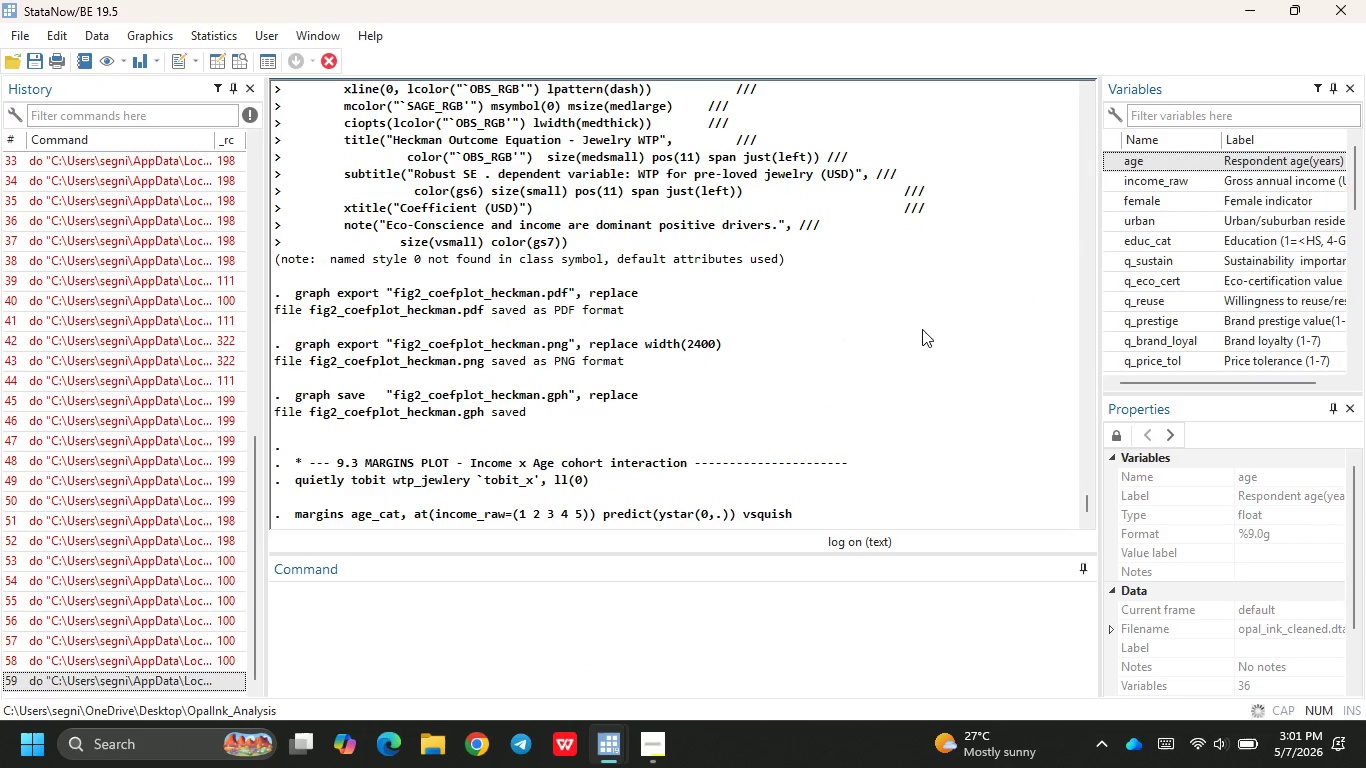 
left_click([954, 331])
 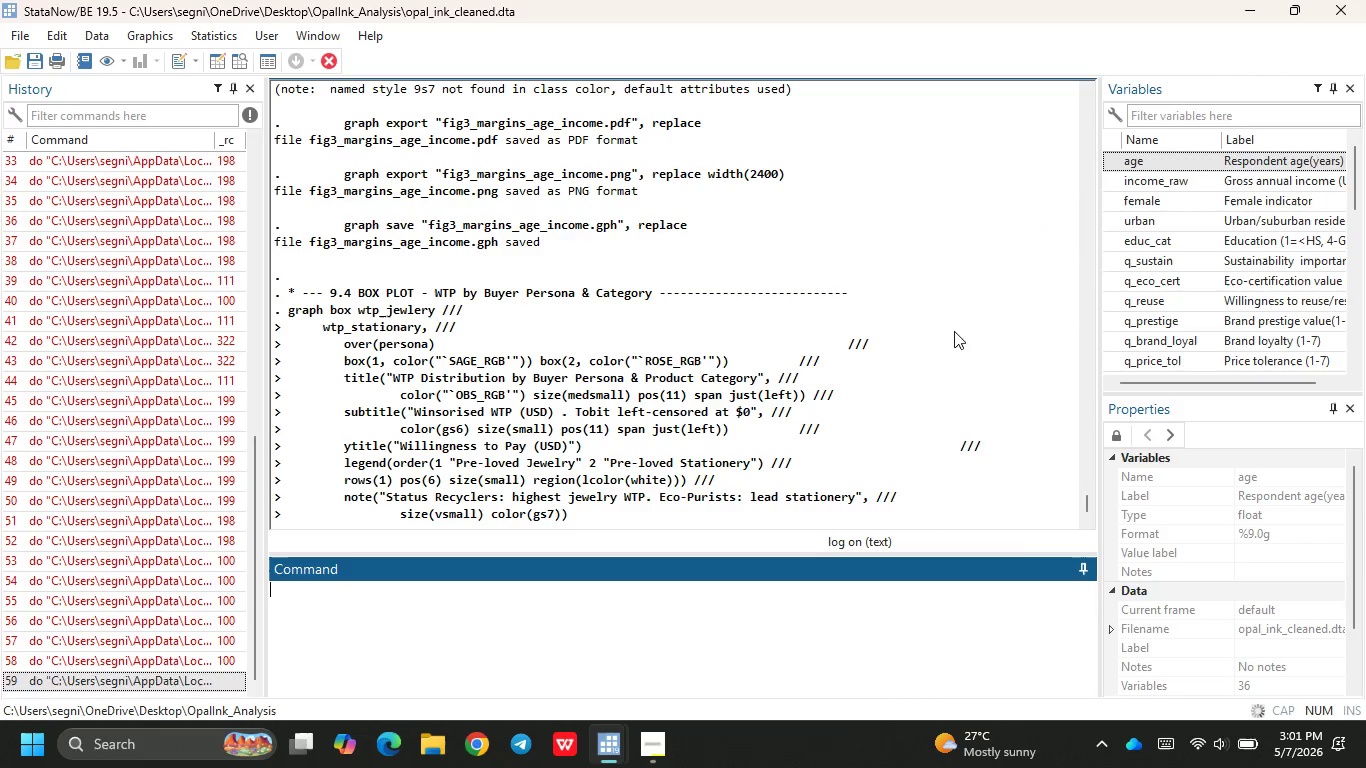 
left_click([954, 331])
 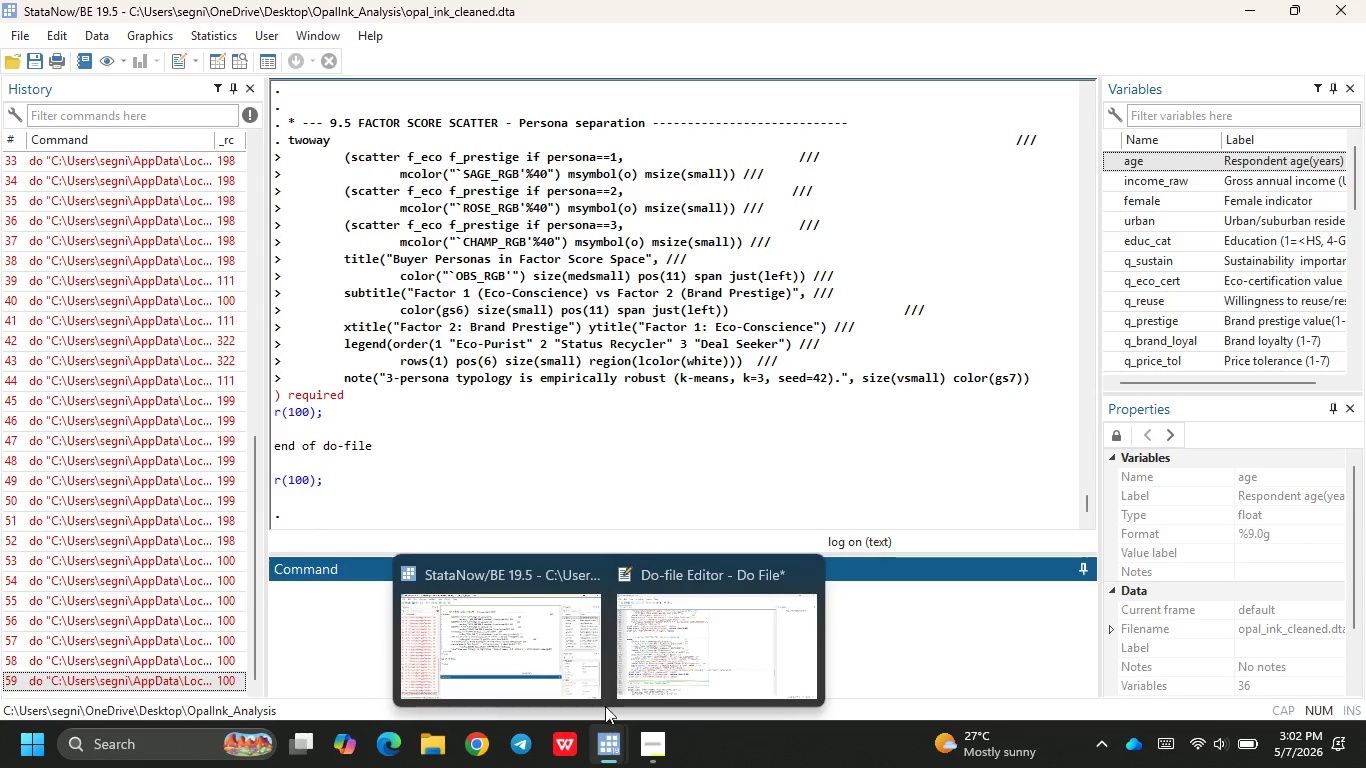 
wait(7.56)
 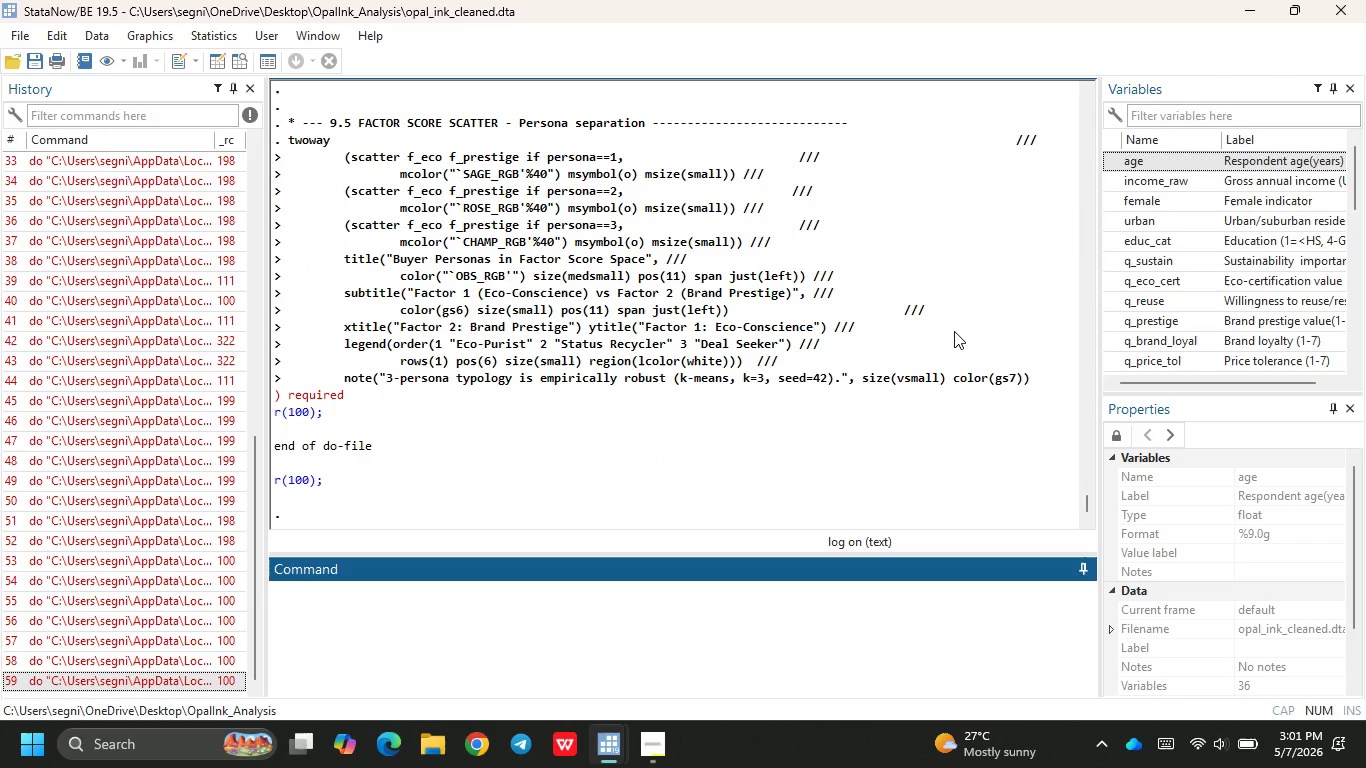 
left_click([694, 624])
 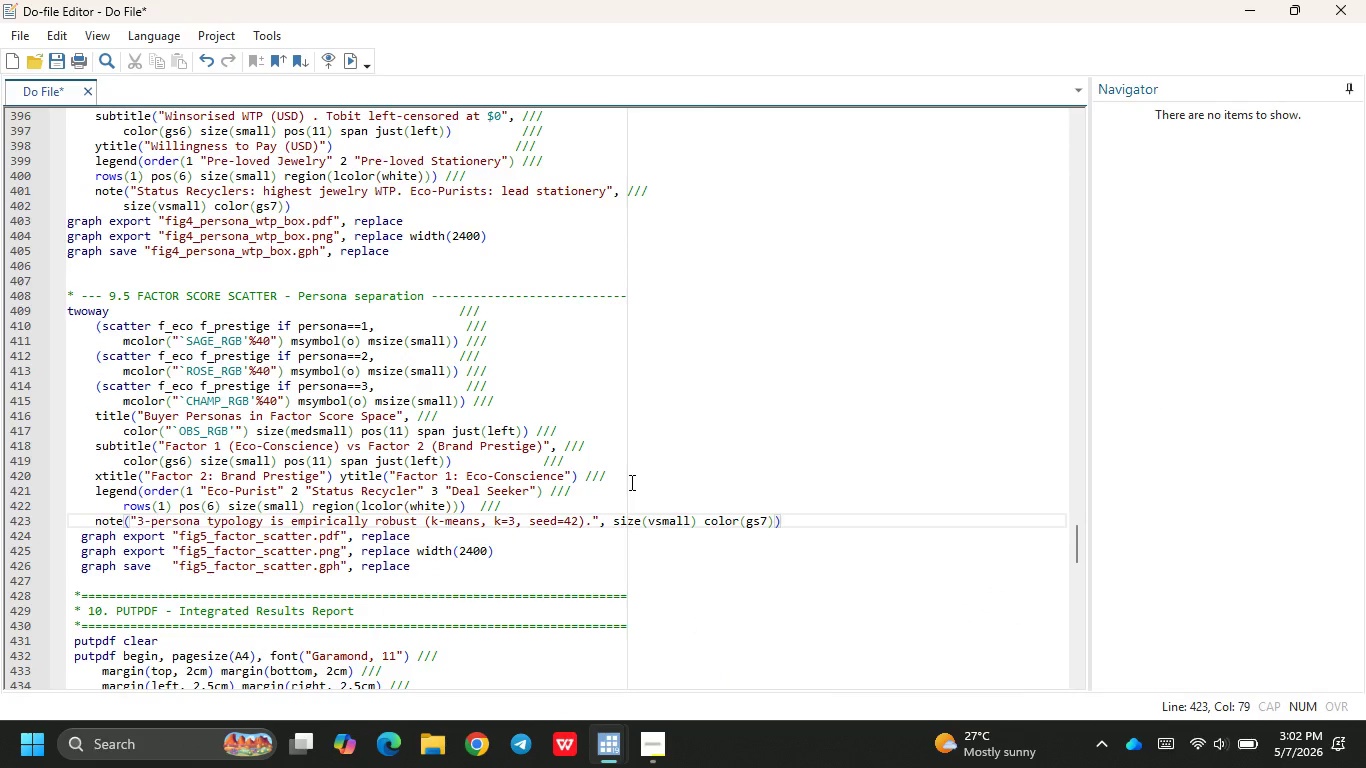 
key(Slash)
 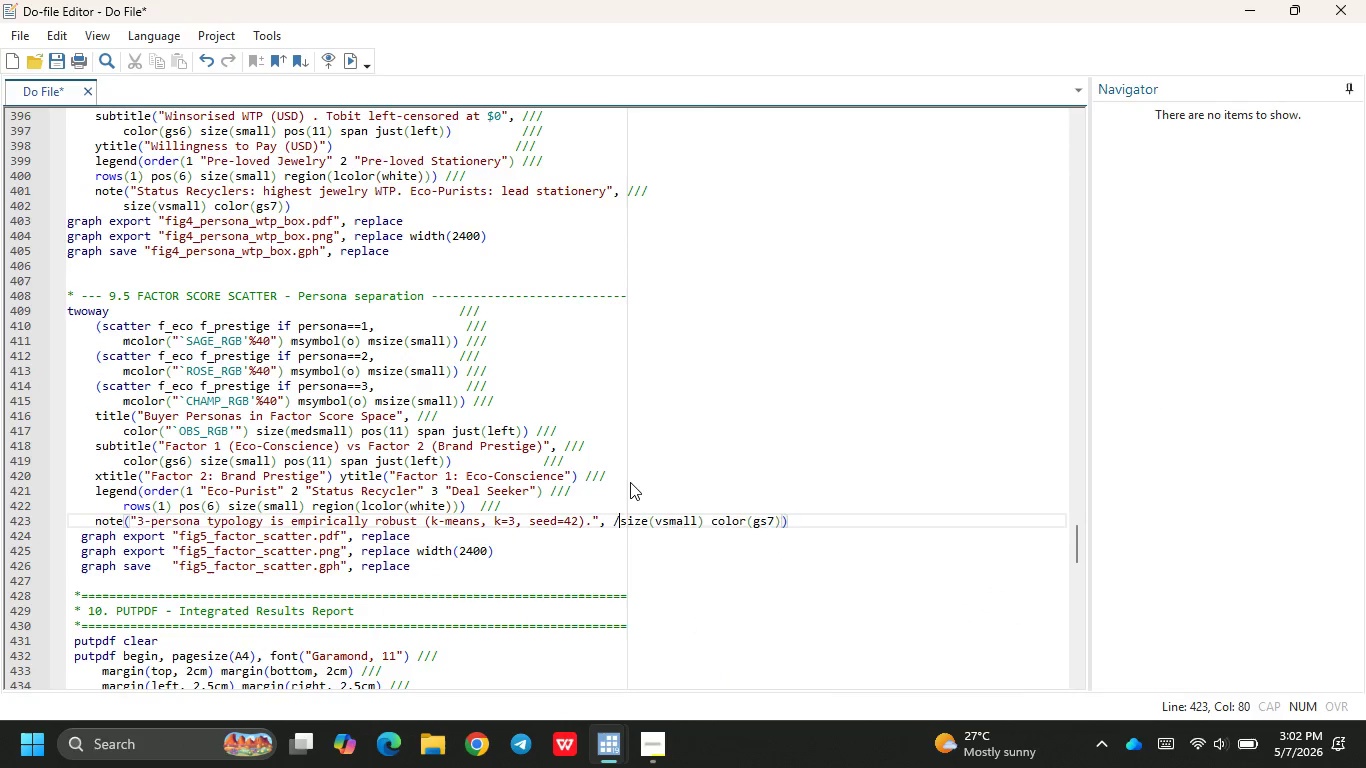 
key(Slash)
 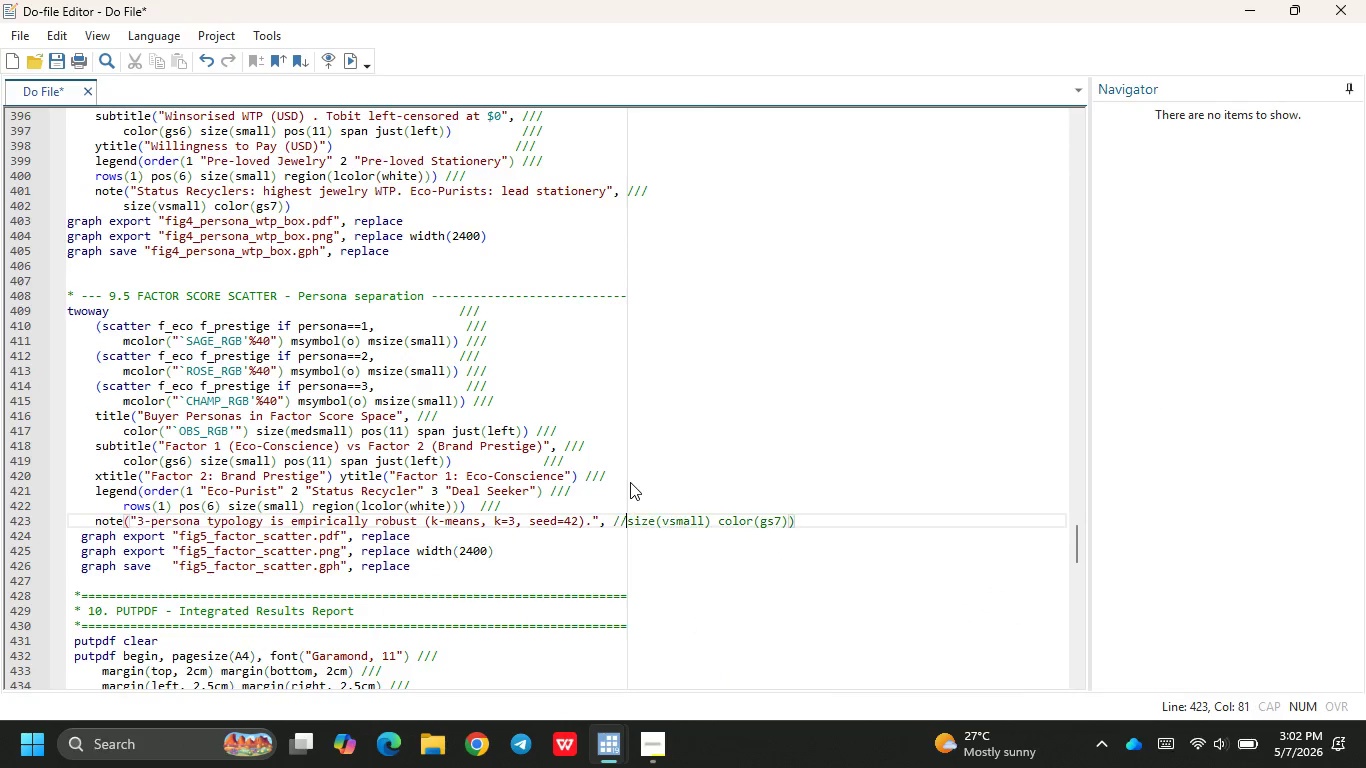 
key(Slash)
 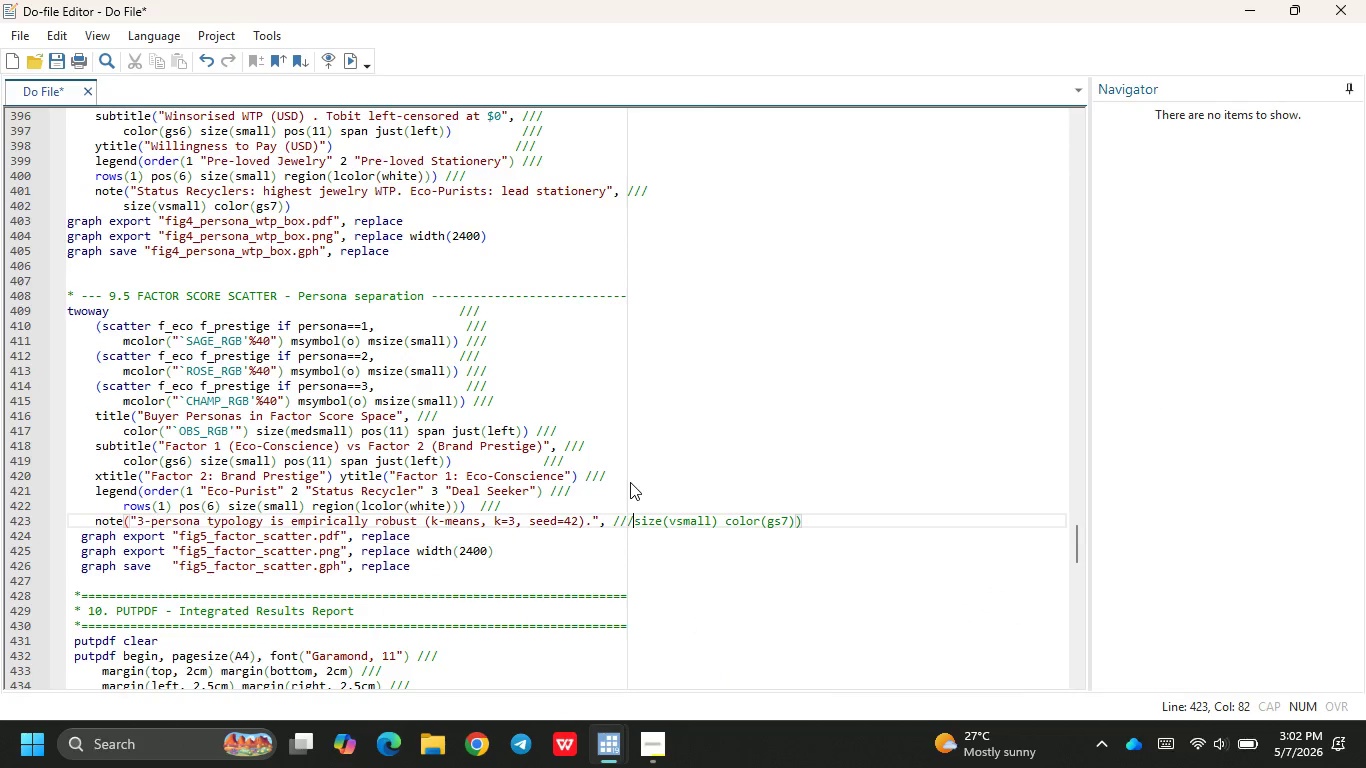 
key(Enter)
 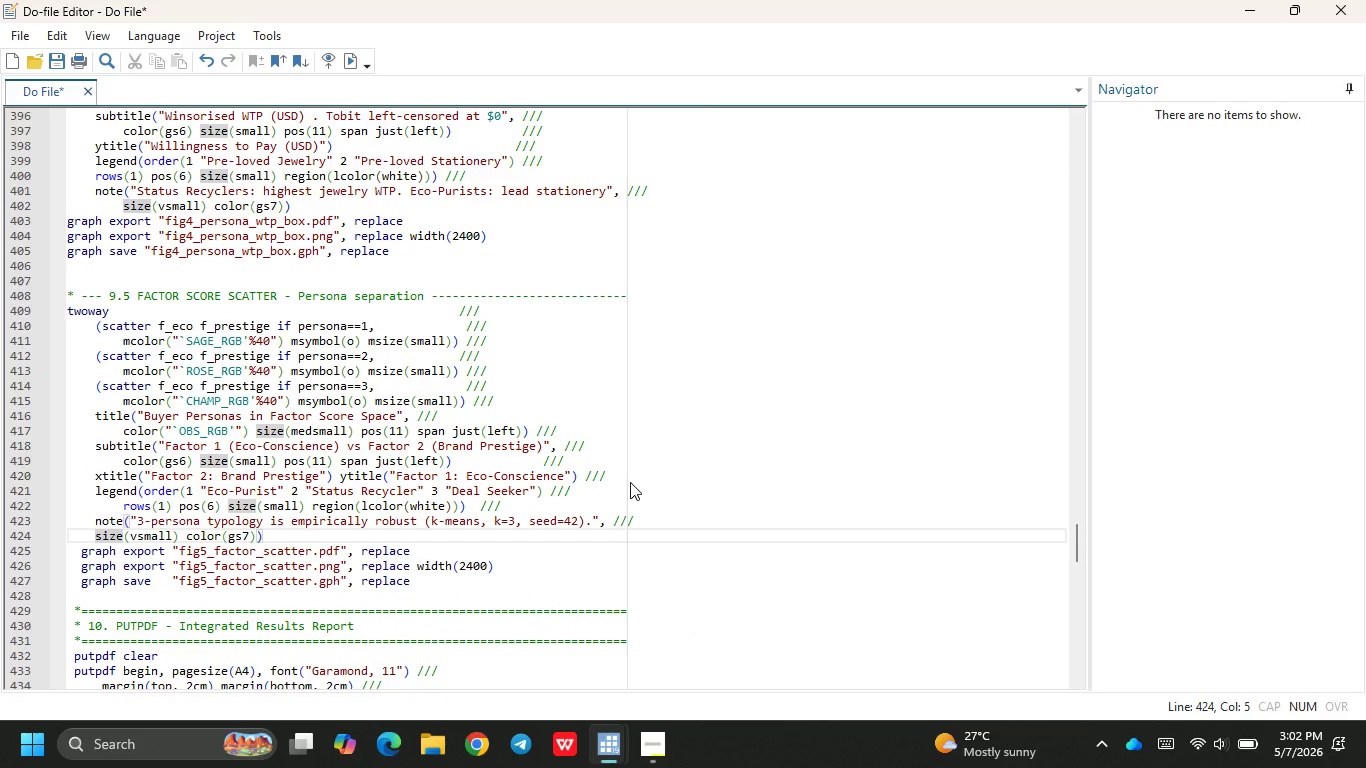 
key(Space)
 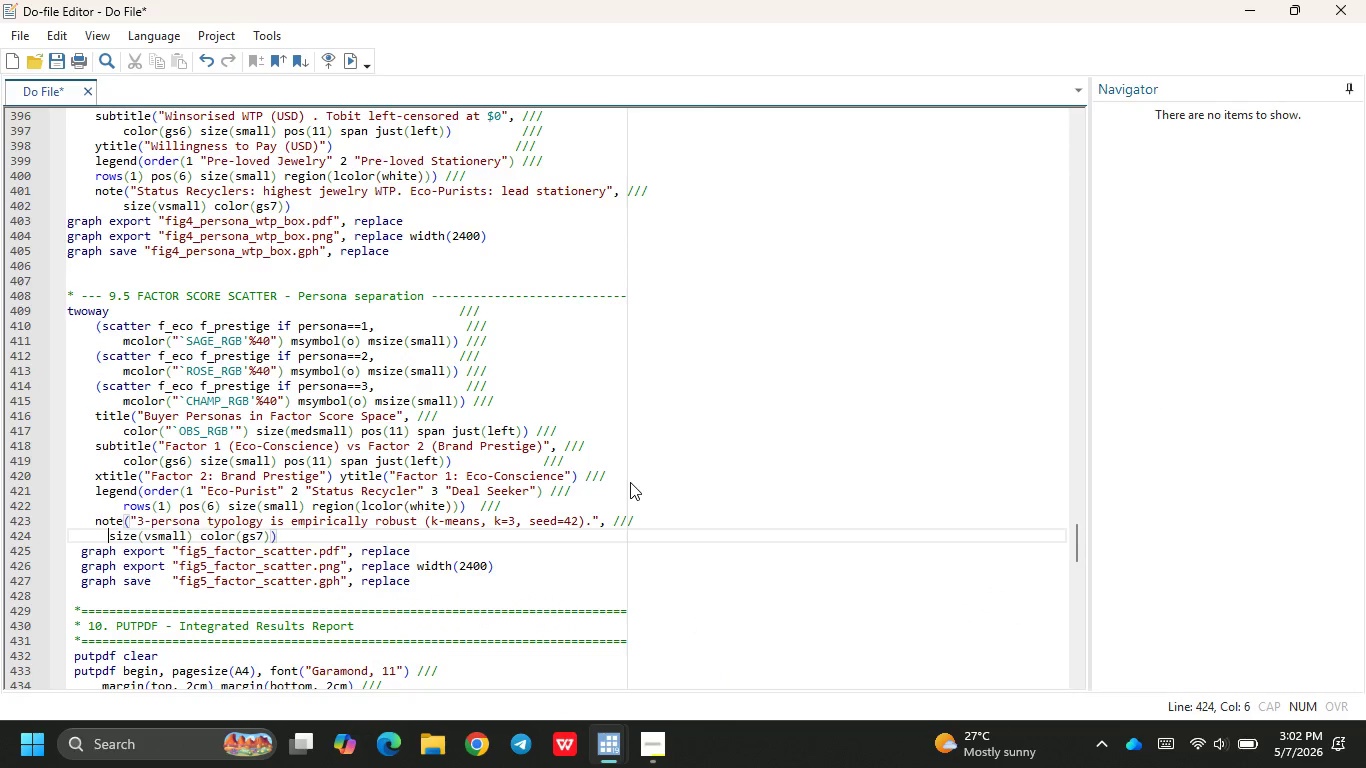 
key(Space)
 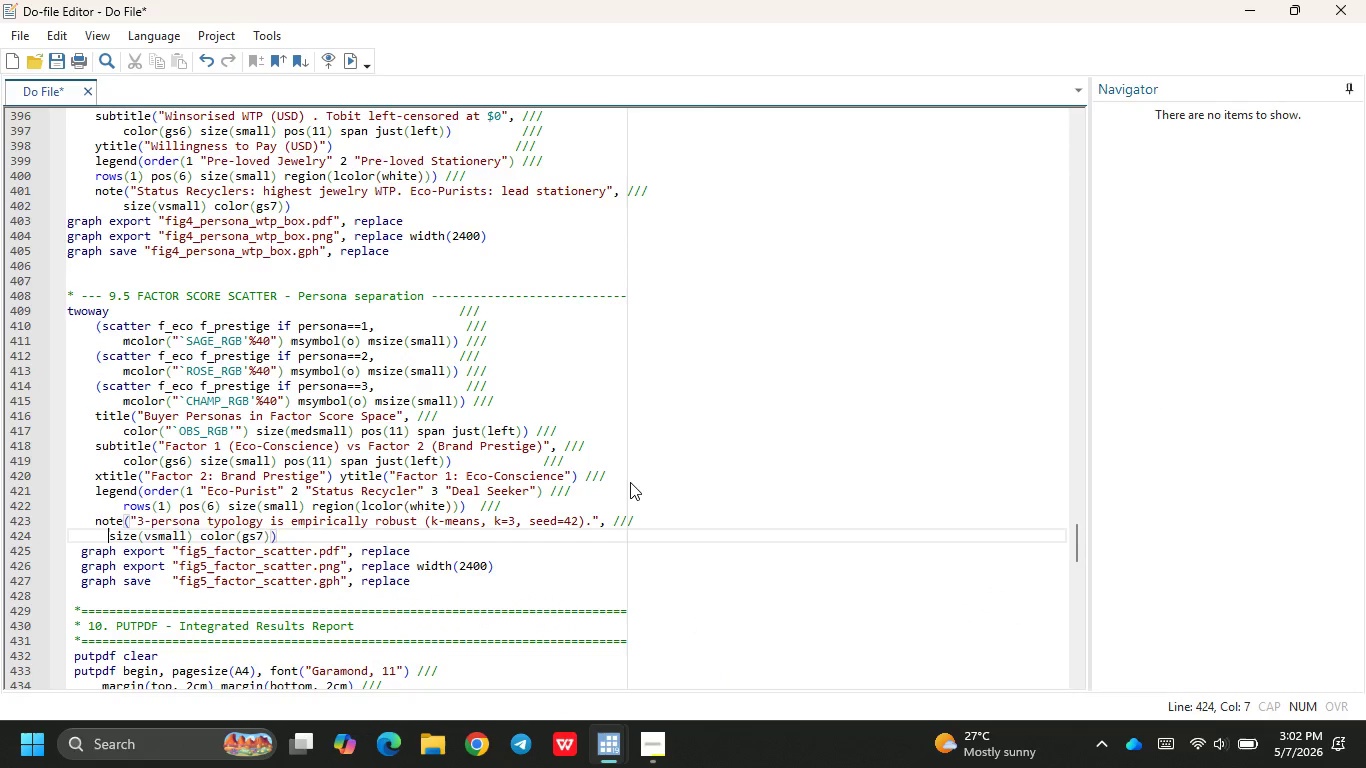 
key(Space)
 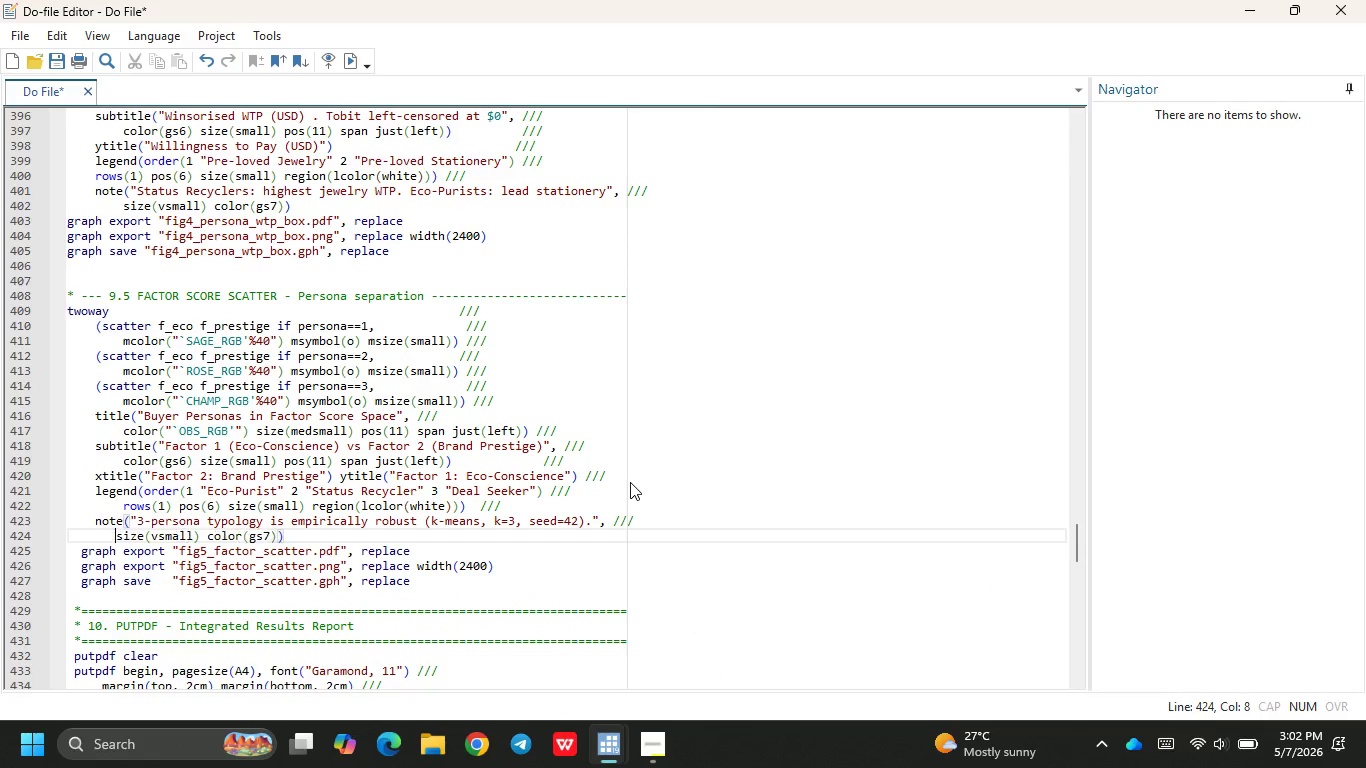 
key(Space)
 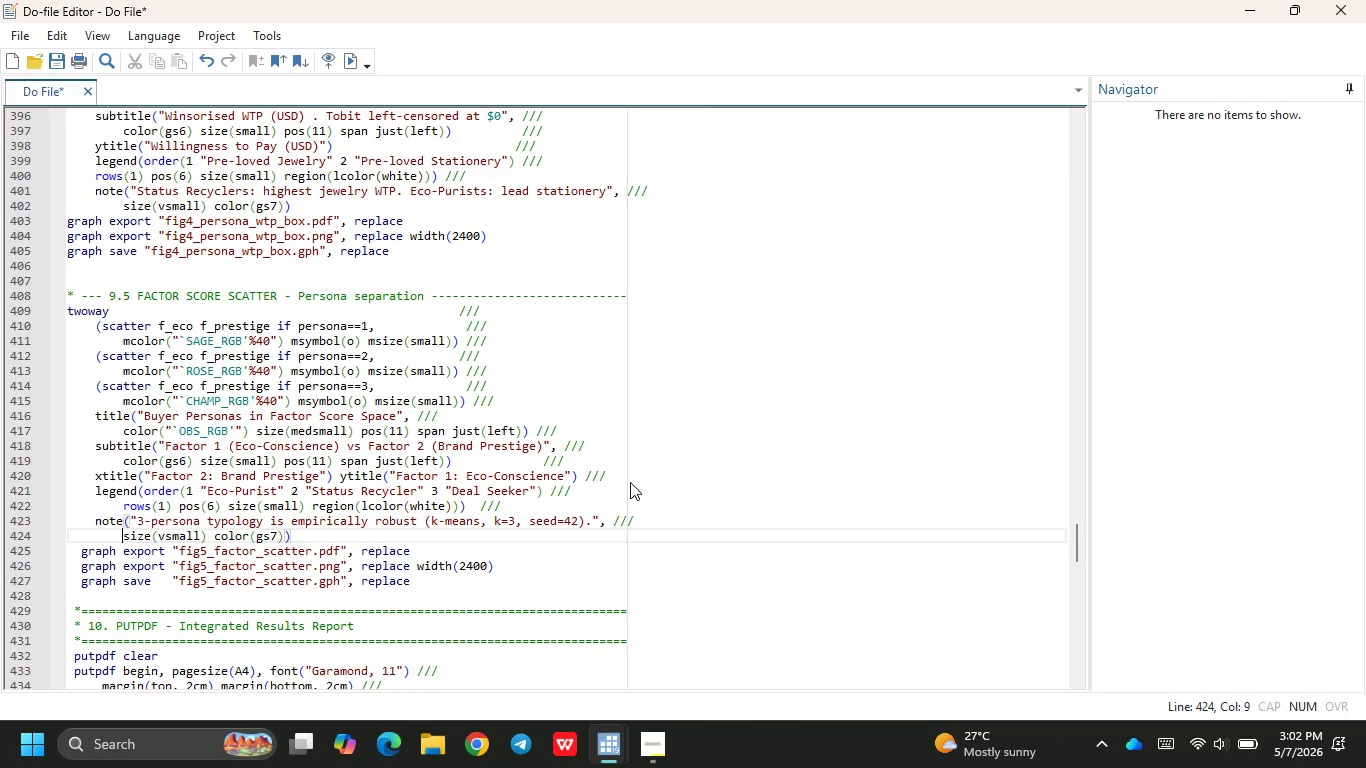 
key(Space)
 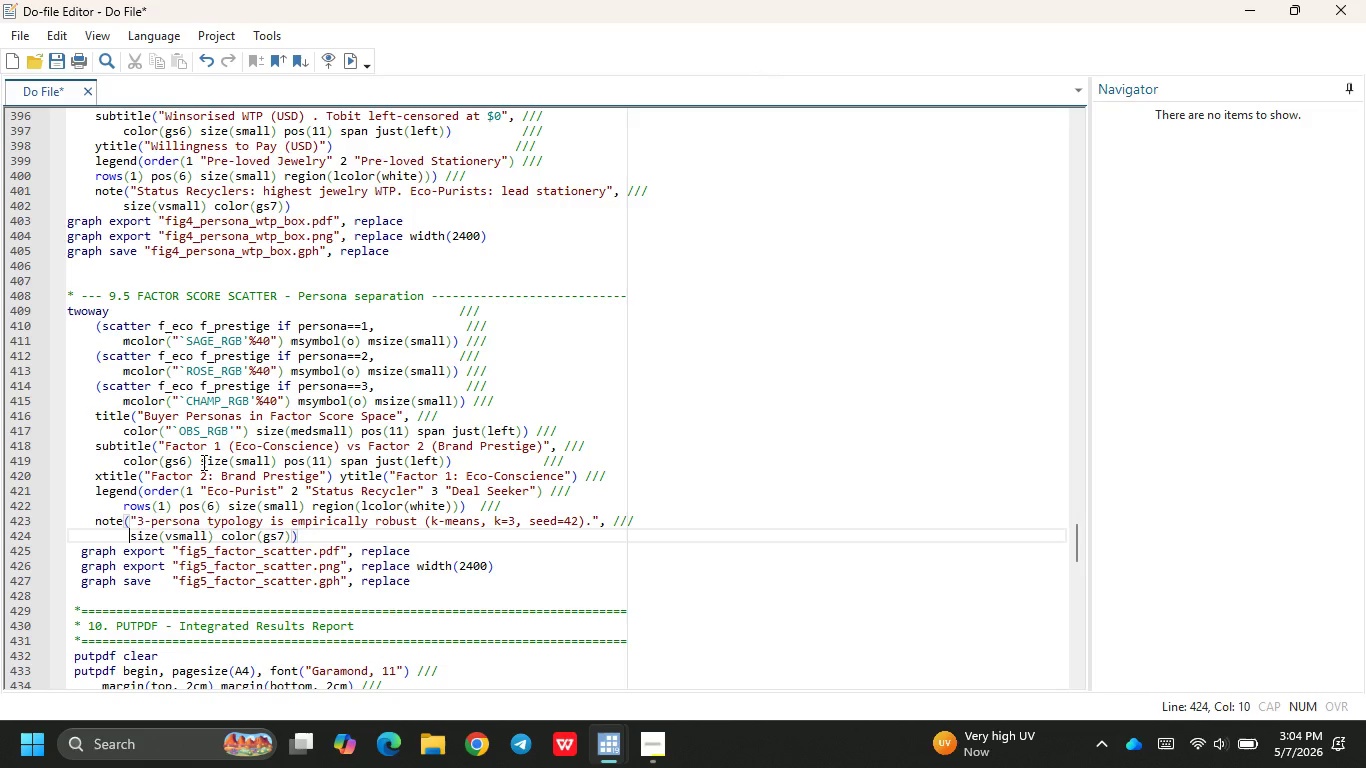 
wait(123.36)
 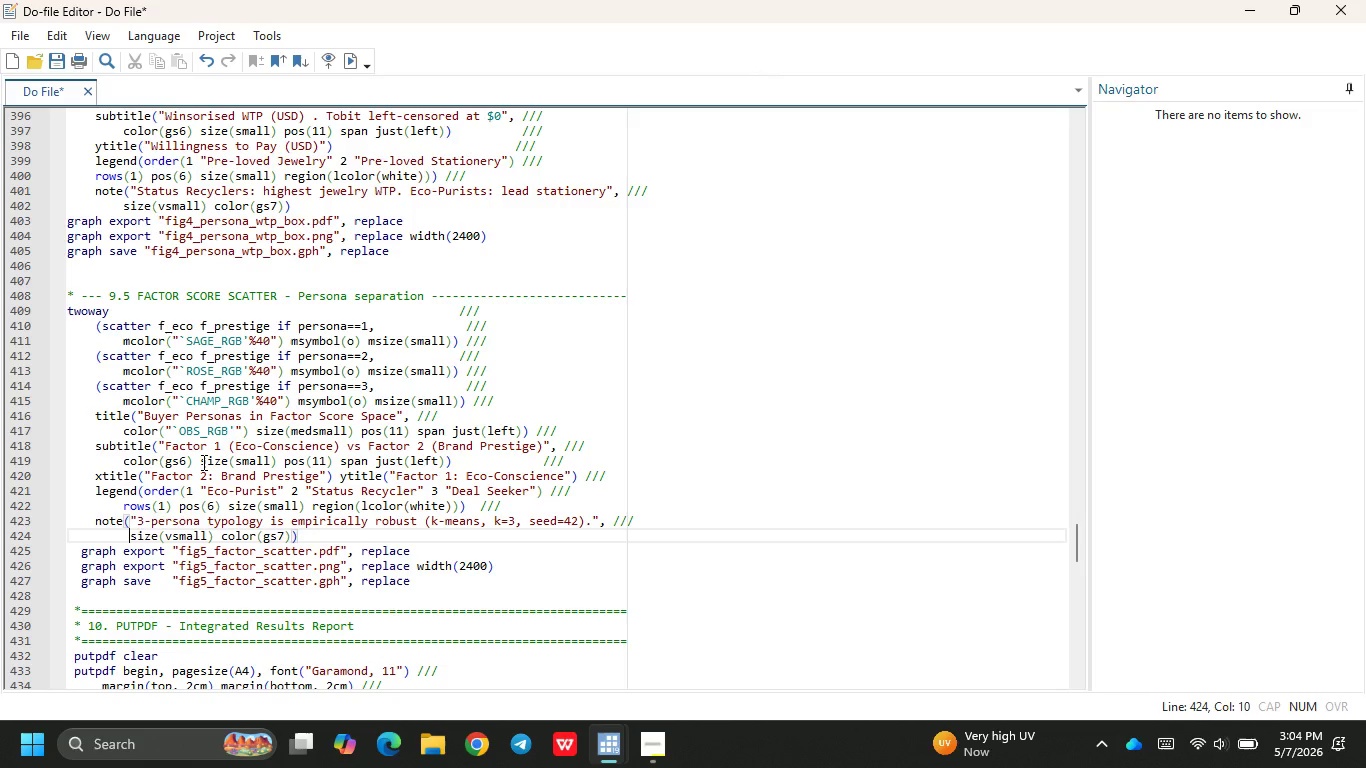 
left_click([233, 337])
 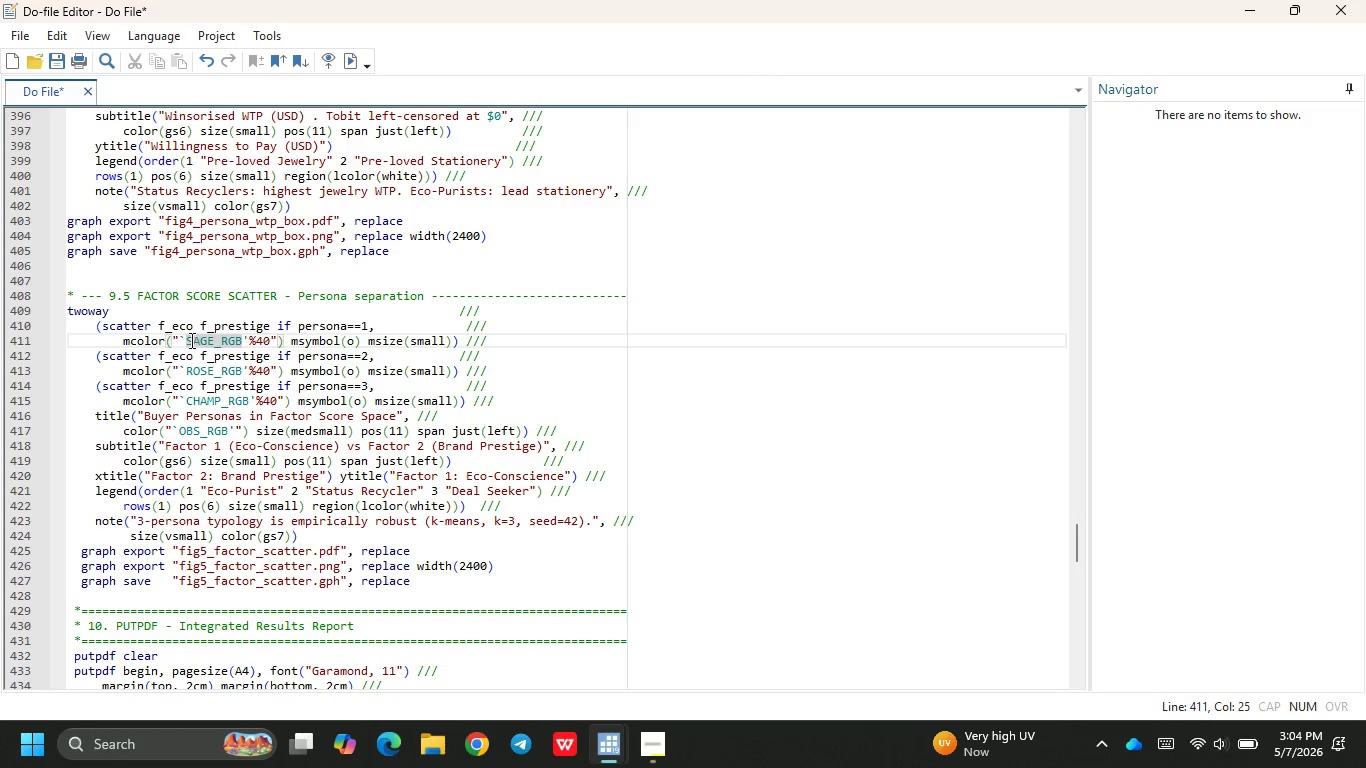 
left_click([186, 339])
 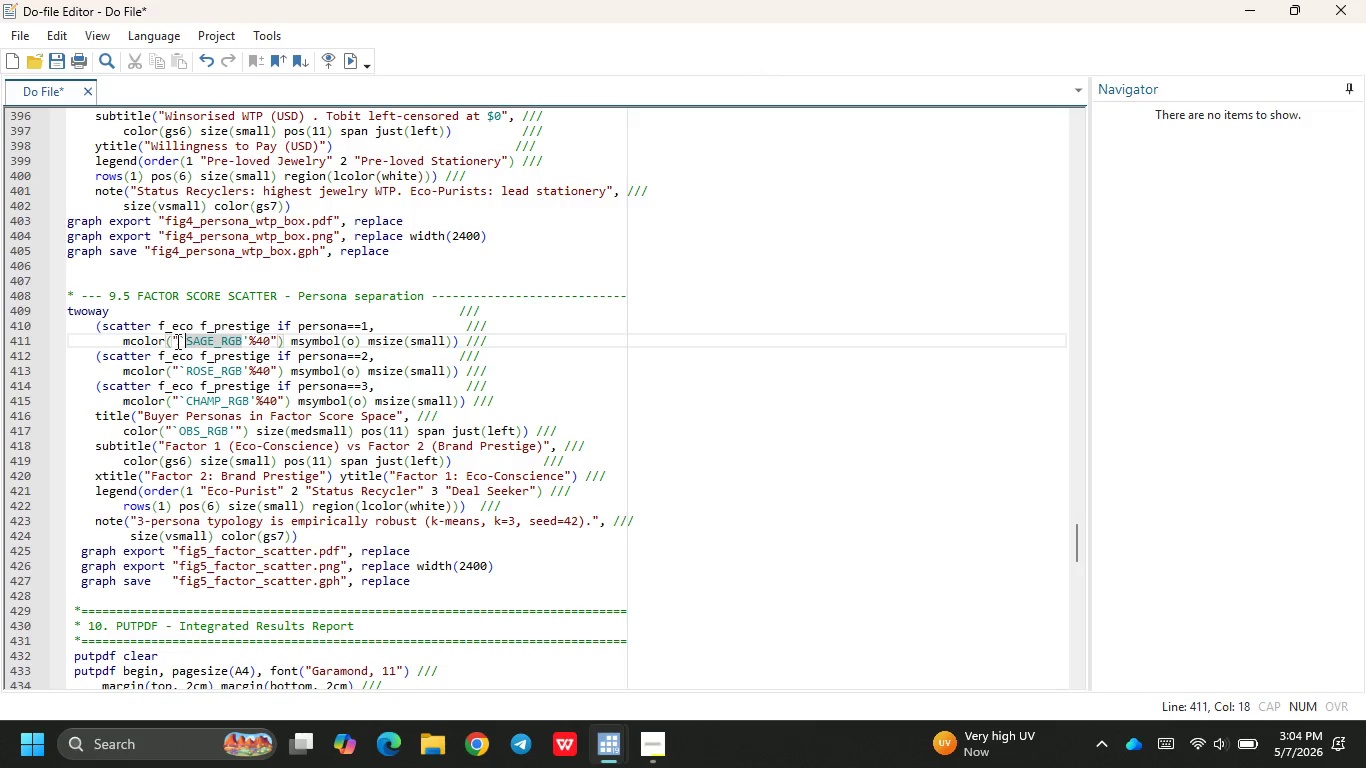 
left_click([176, 341])
 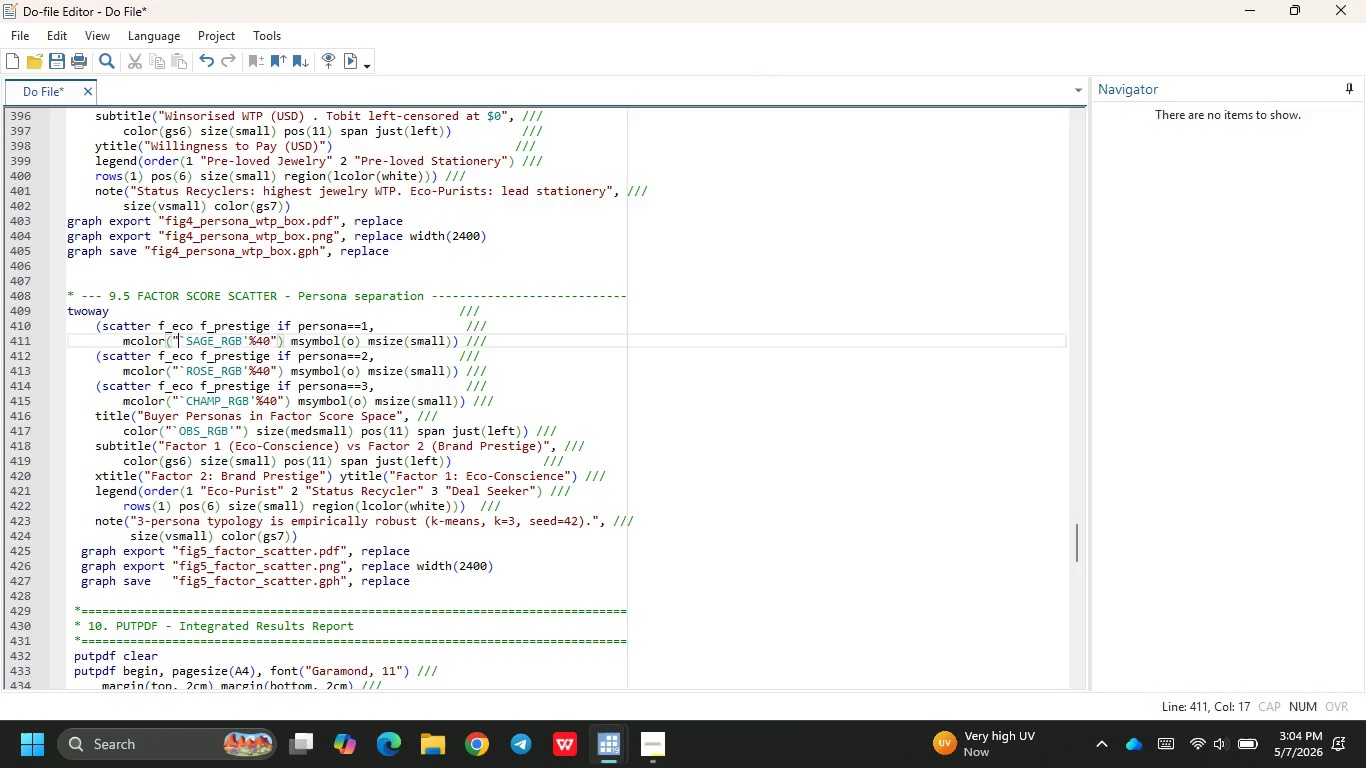 
key(Backspace)
 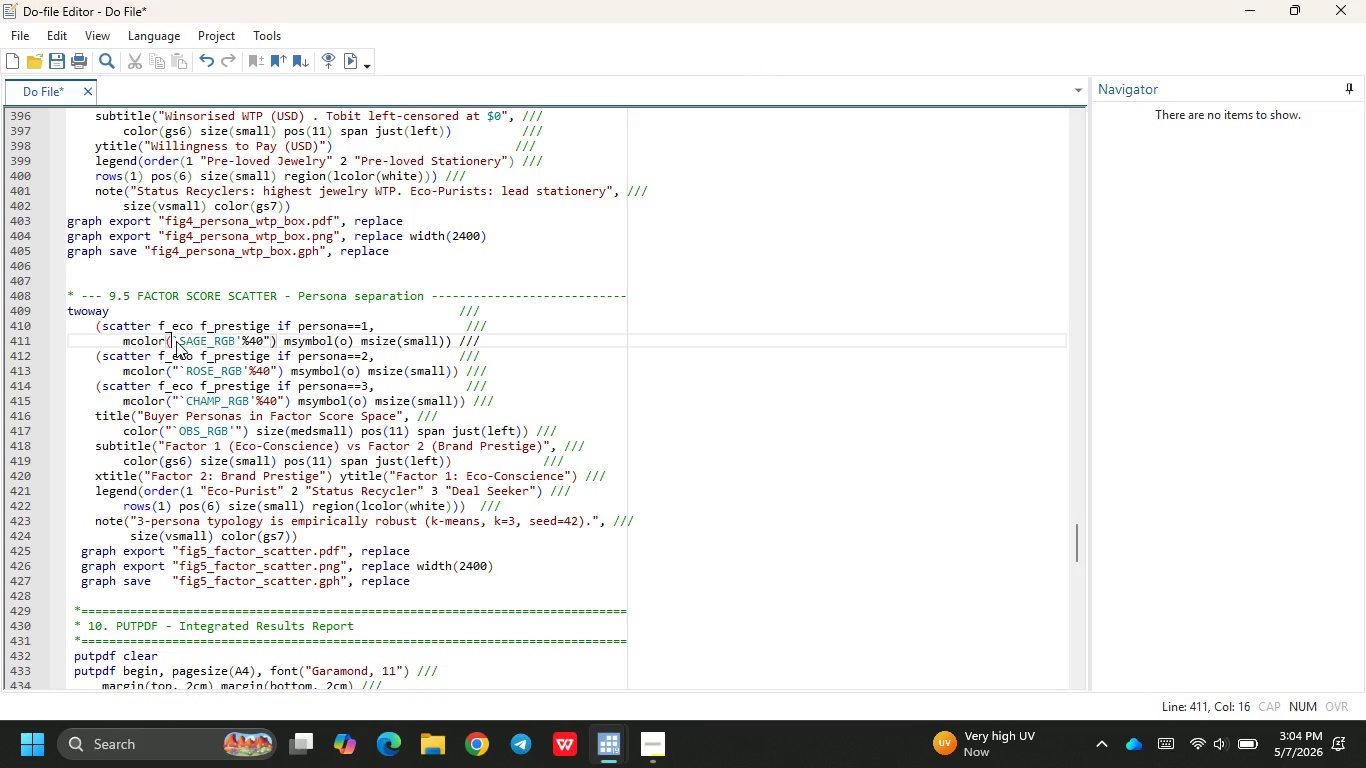 
key(Shift+Quote)
 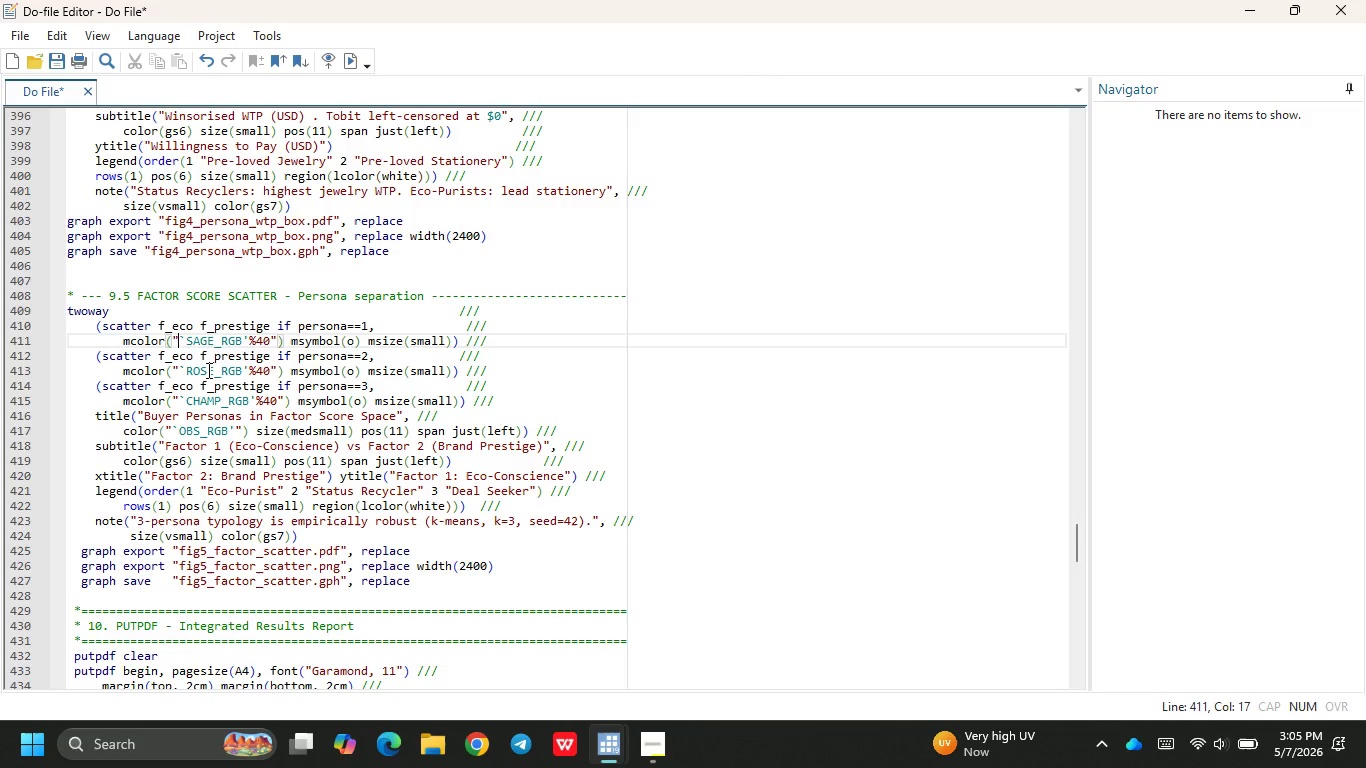 
wait(79.78)
 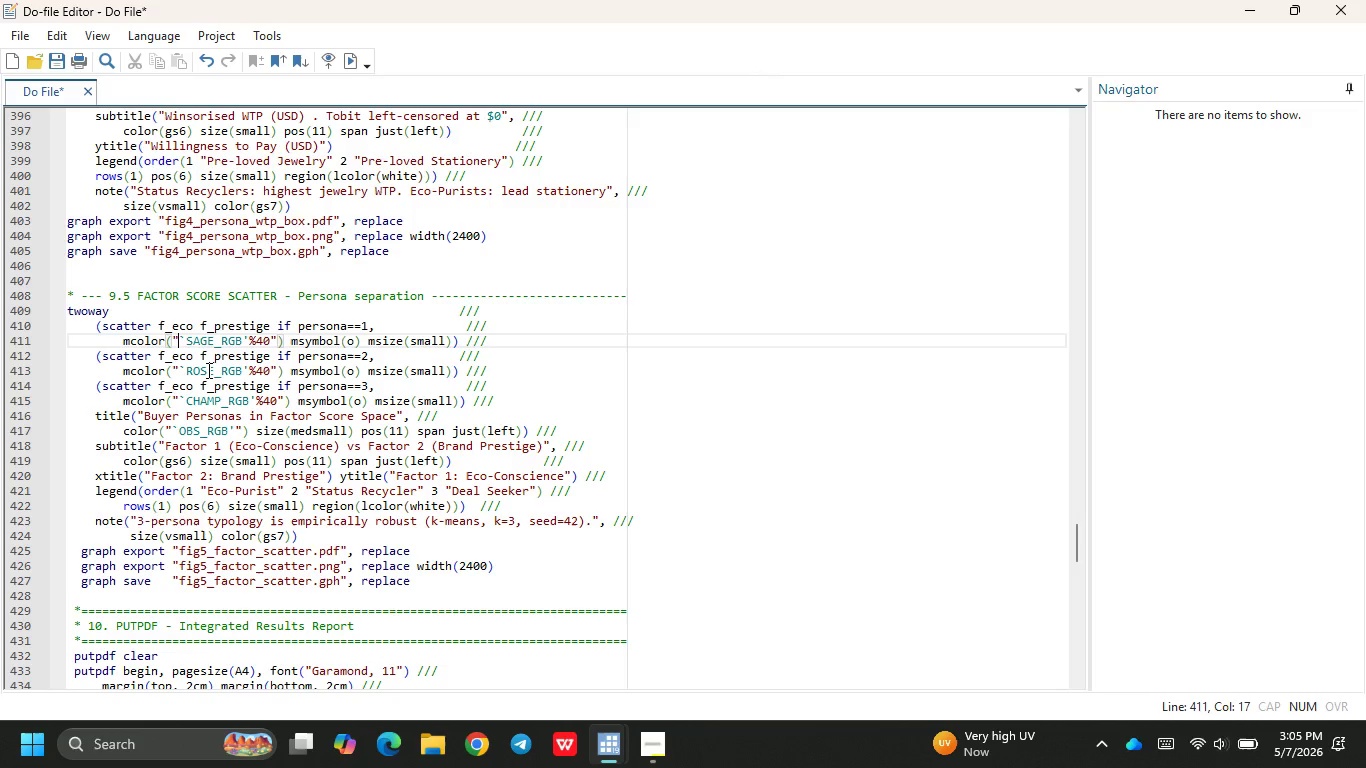 
left_click([456, 340])
 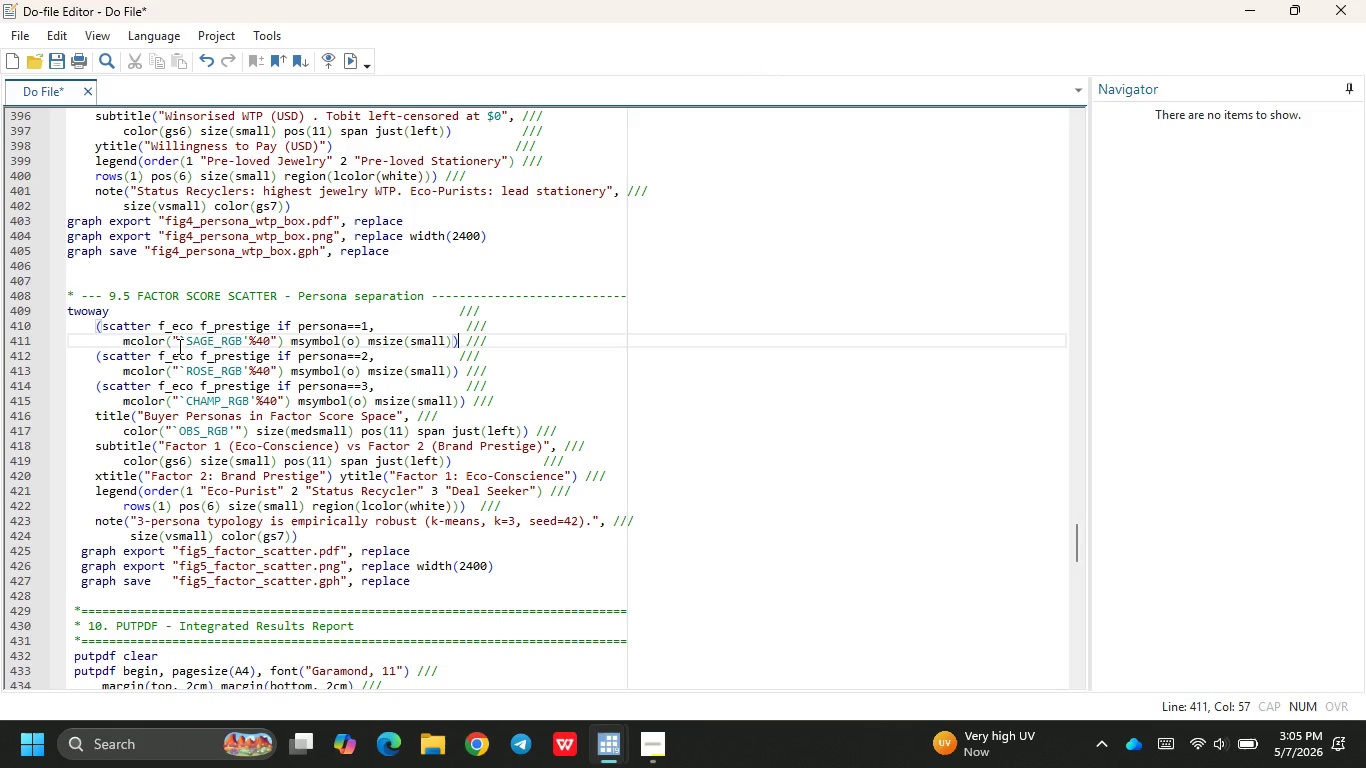 
wait(21.22)
 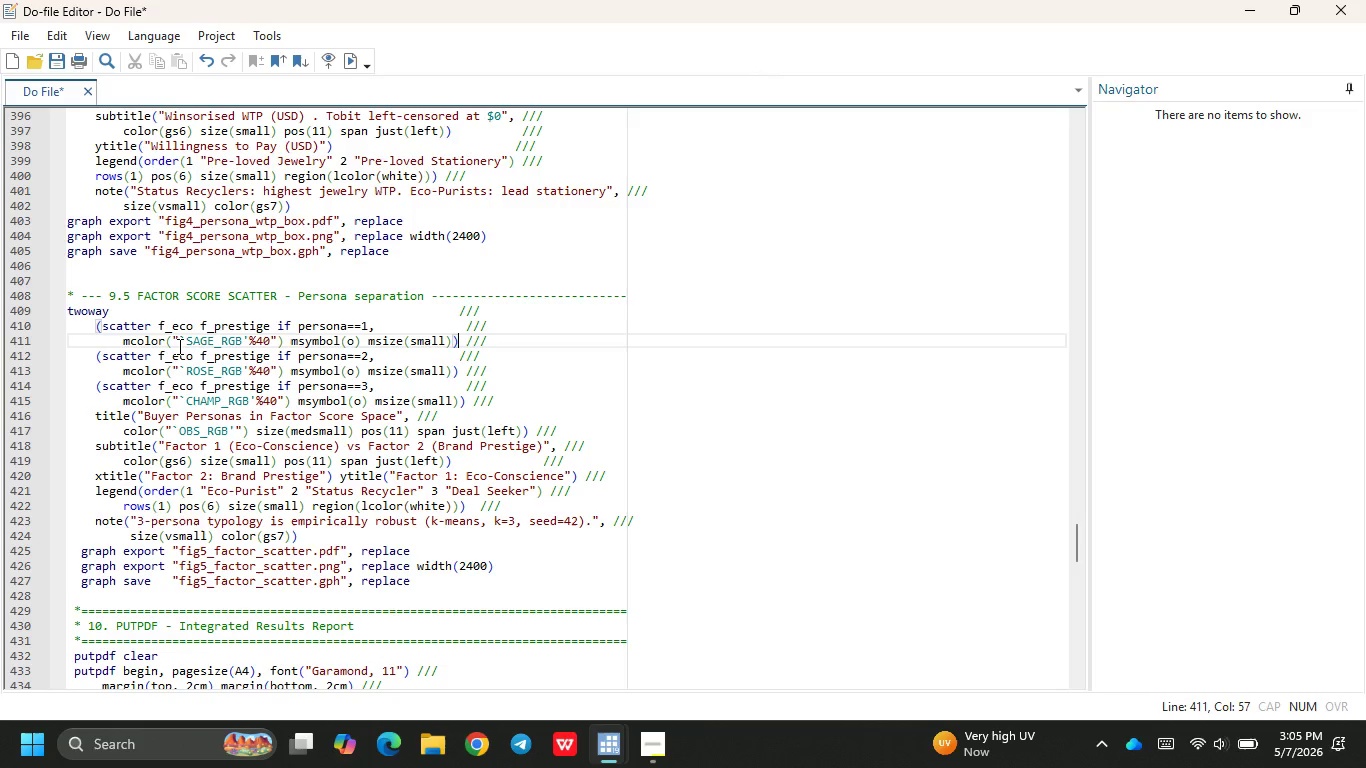 
left_click([636, 746])